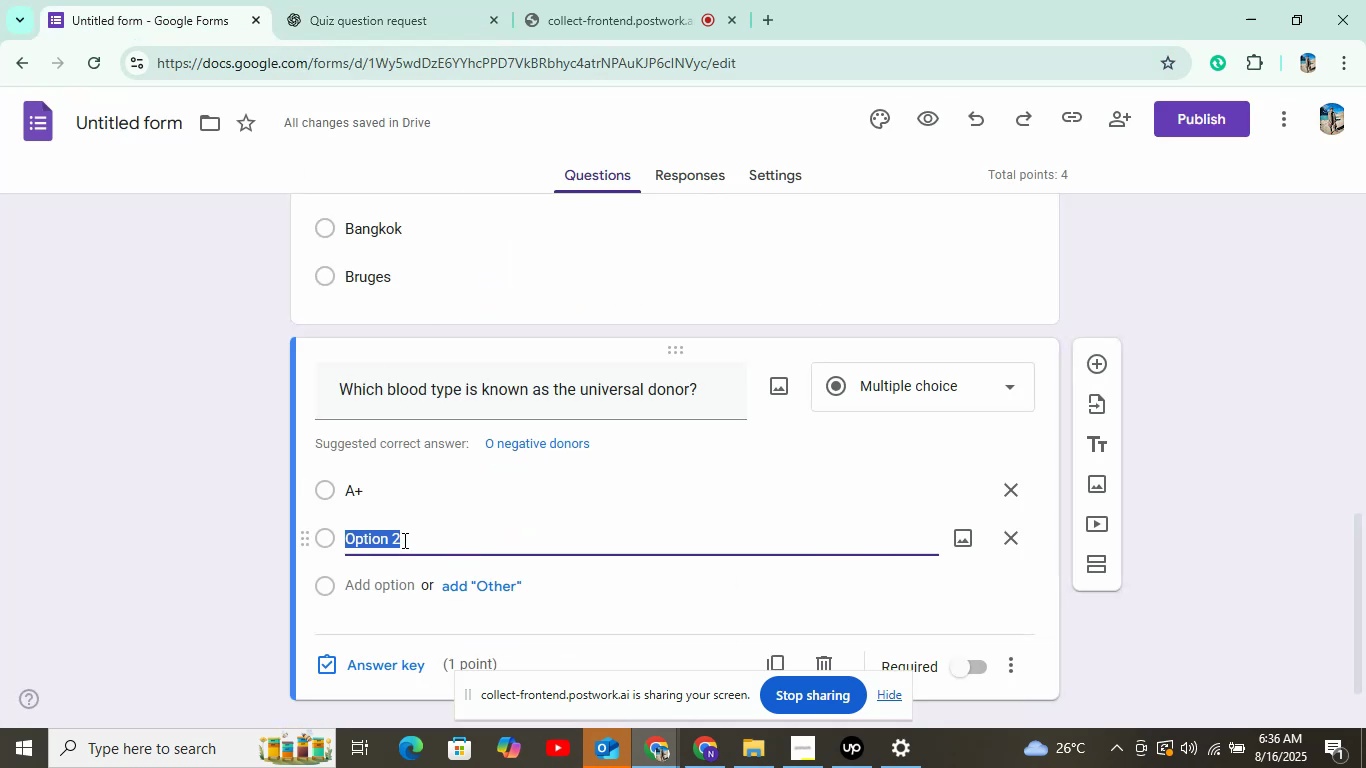 
right_click([403, 540])
 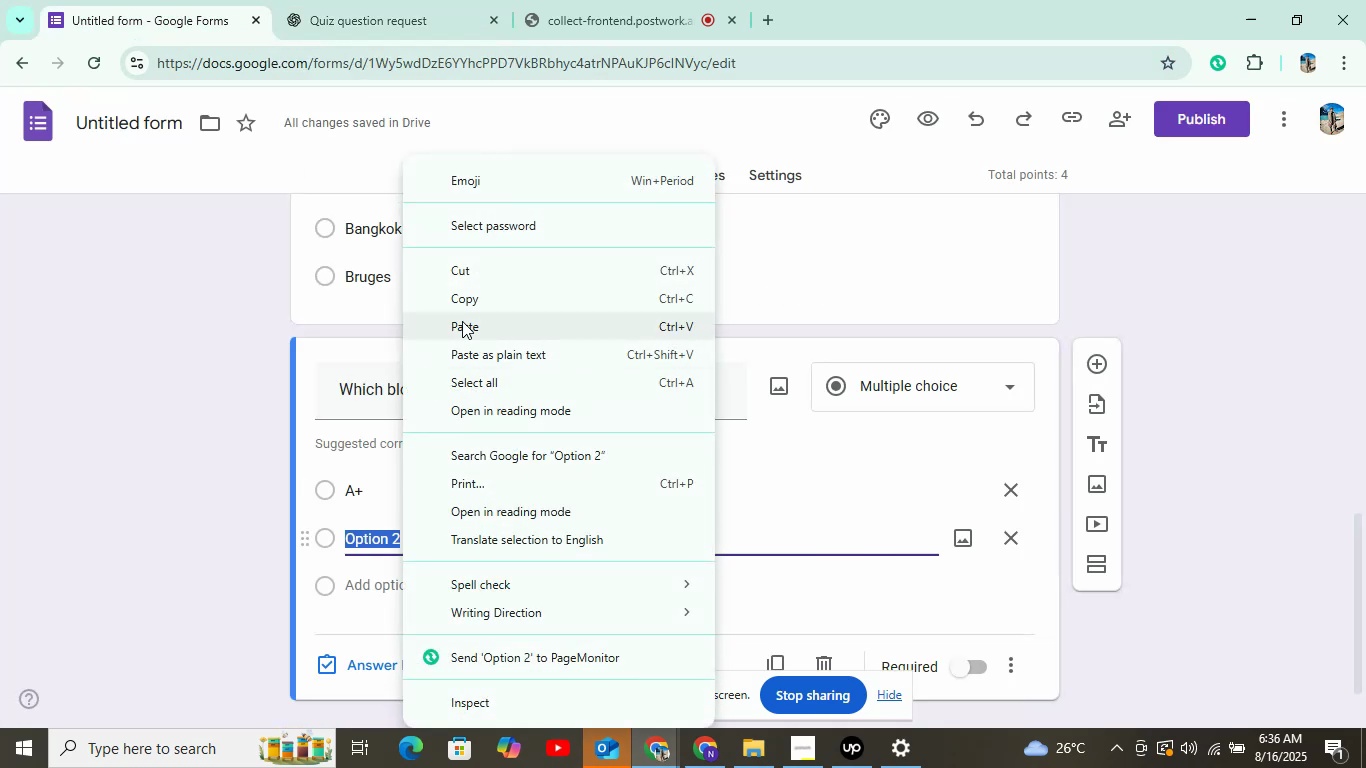 
left_click([462, 321])
 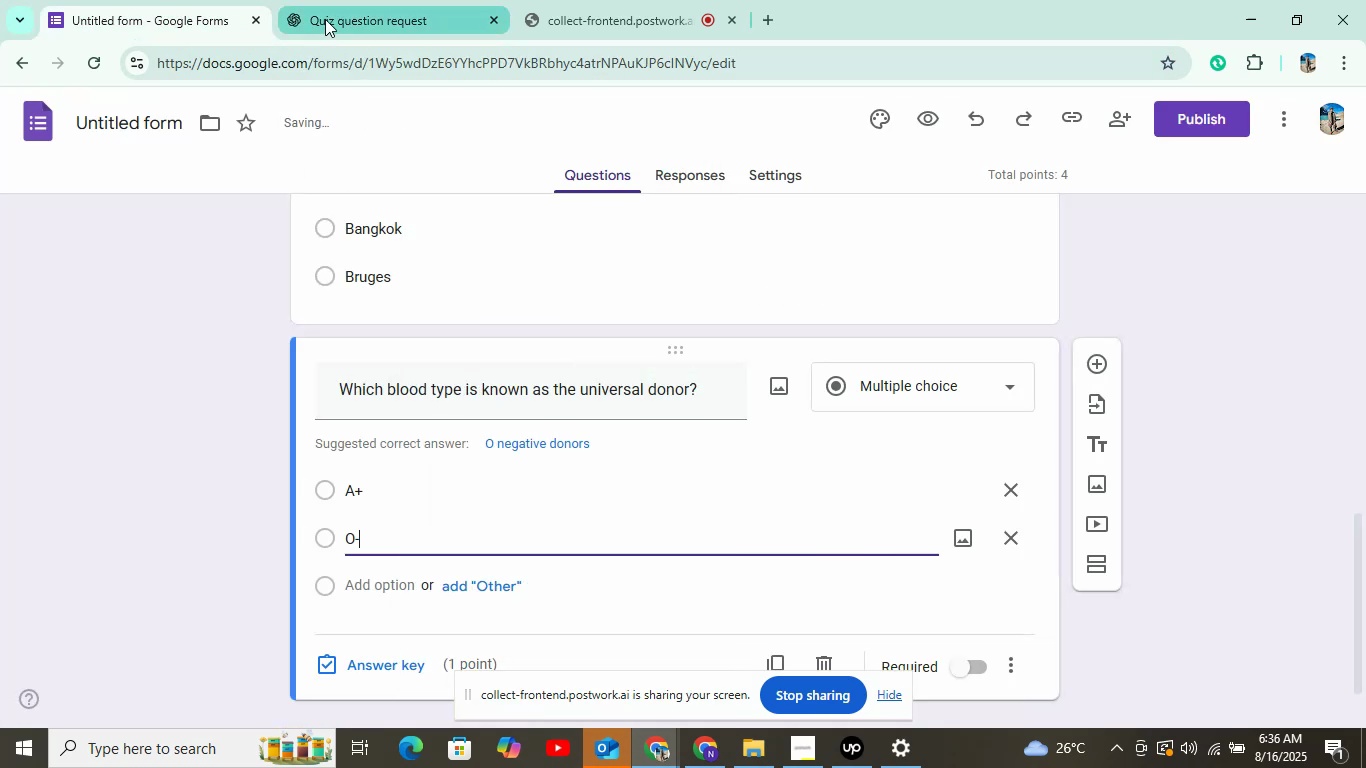 
left_click([325, 19])
 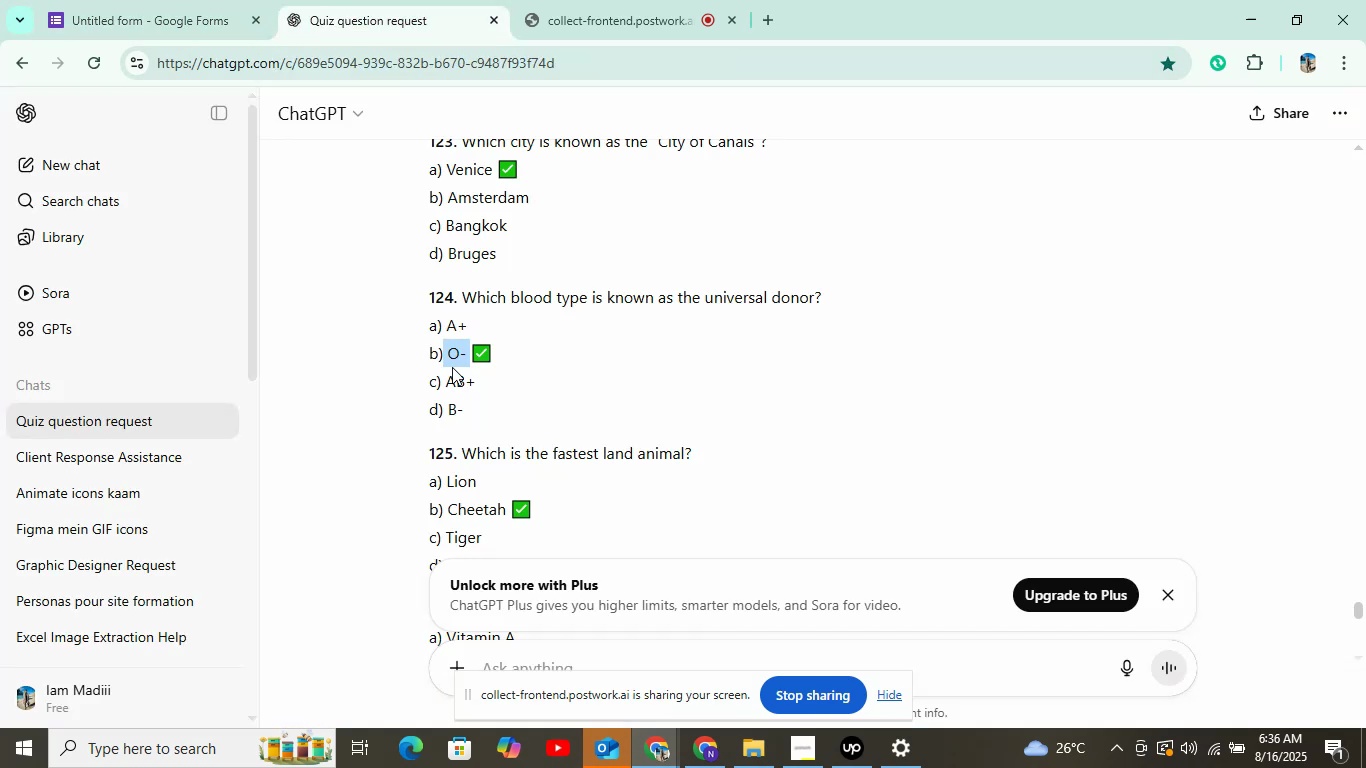 
left_click_drag(start_coordinate=[442, 383], to_coordinate=[480, 385])
 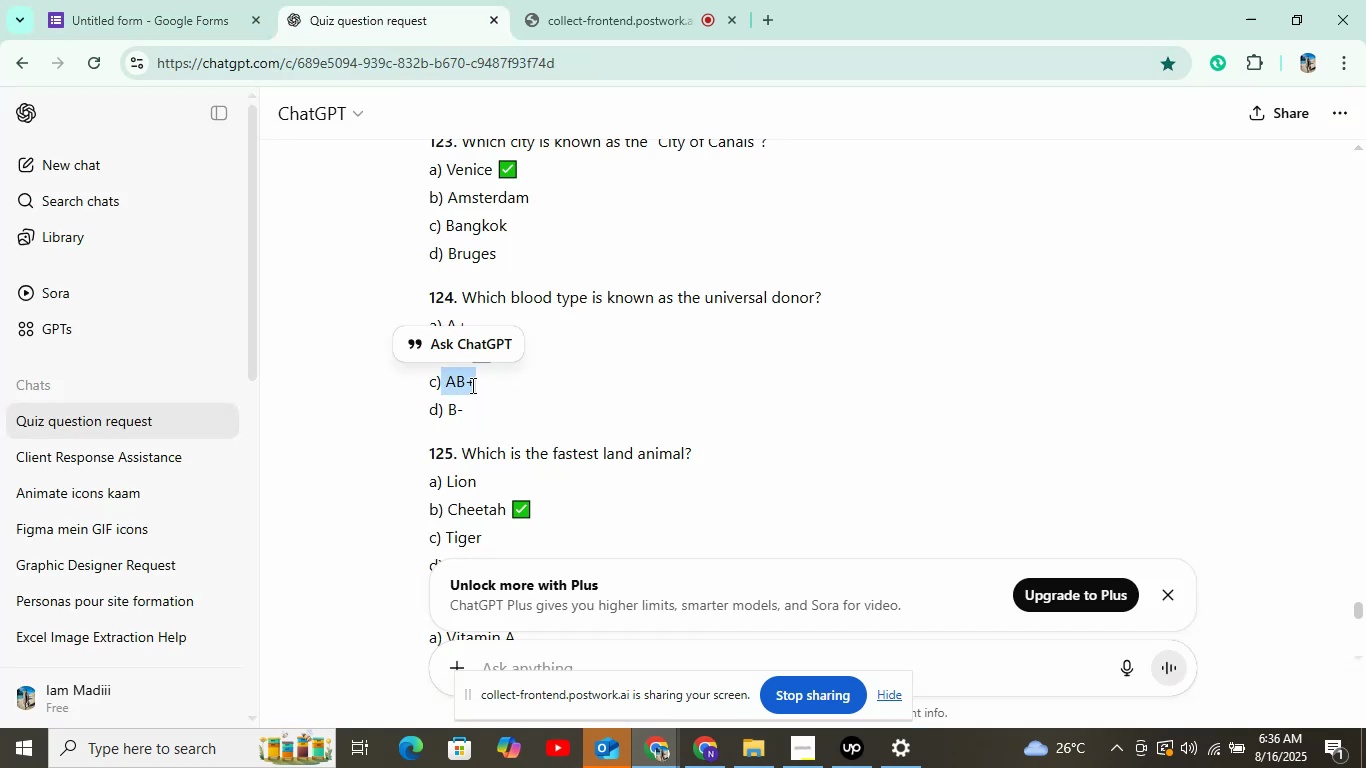 
right_click([471, 385])
 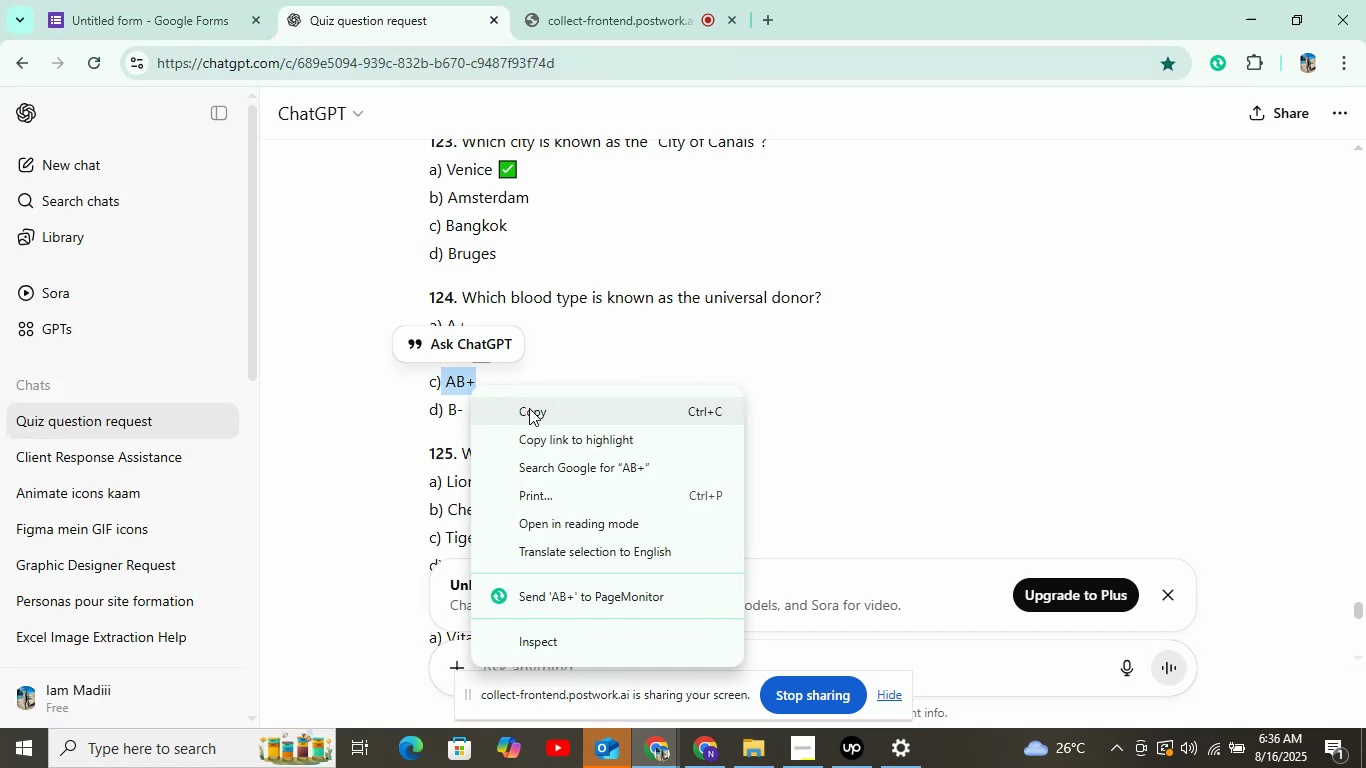 
left_click([529, 408])
 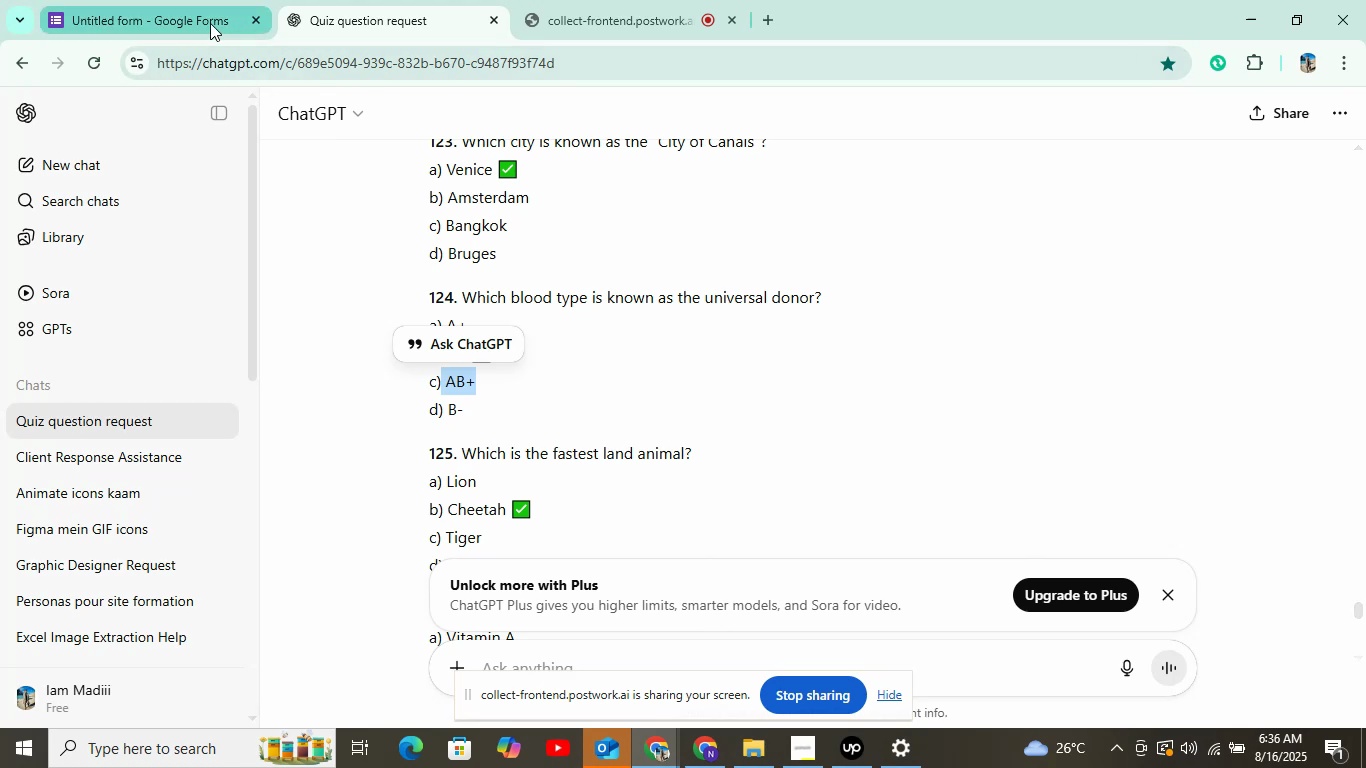 
left_click([210, 23])
 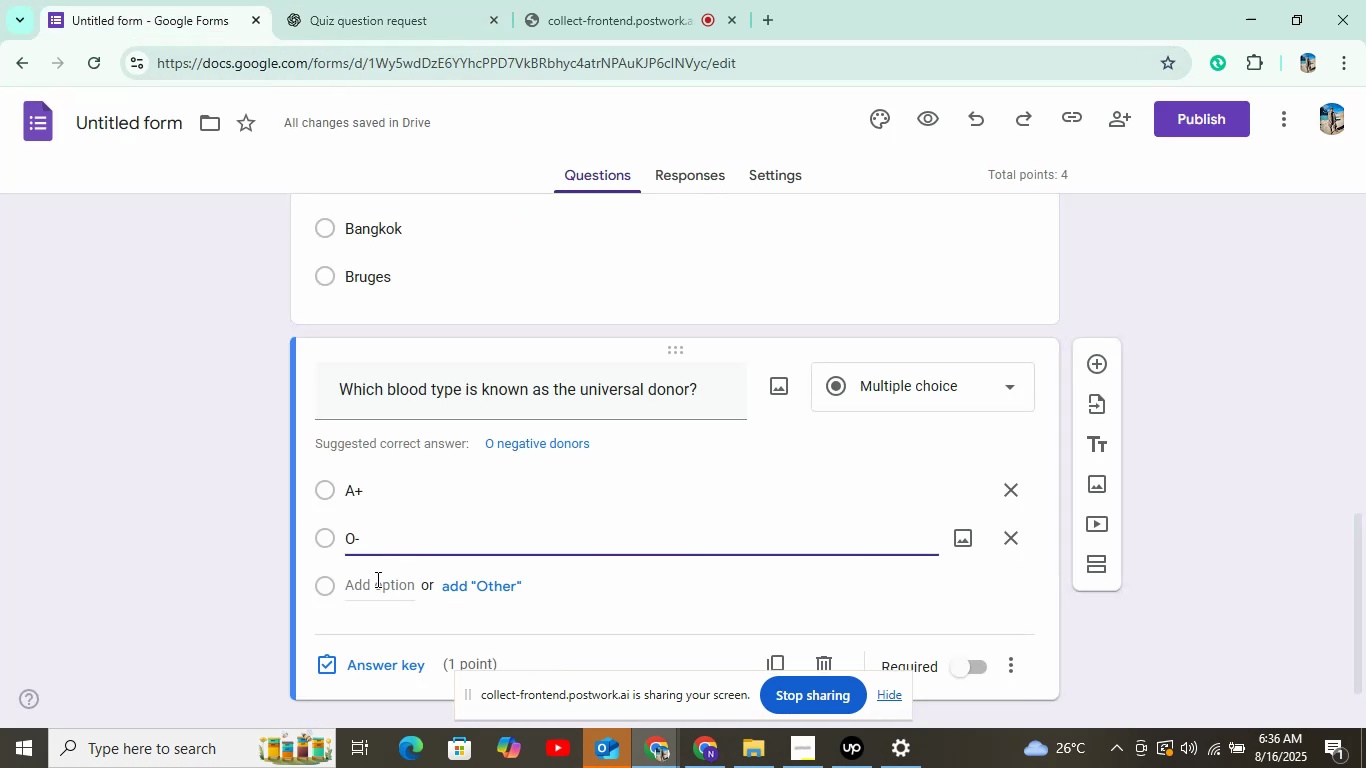 
left_click([375, 588])
 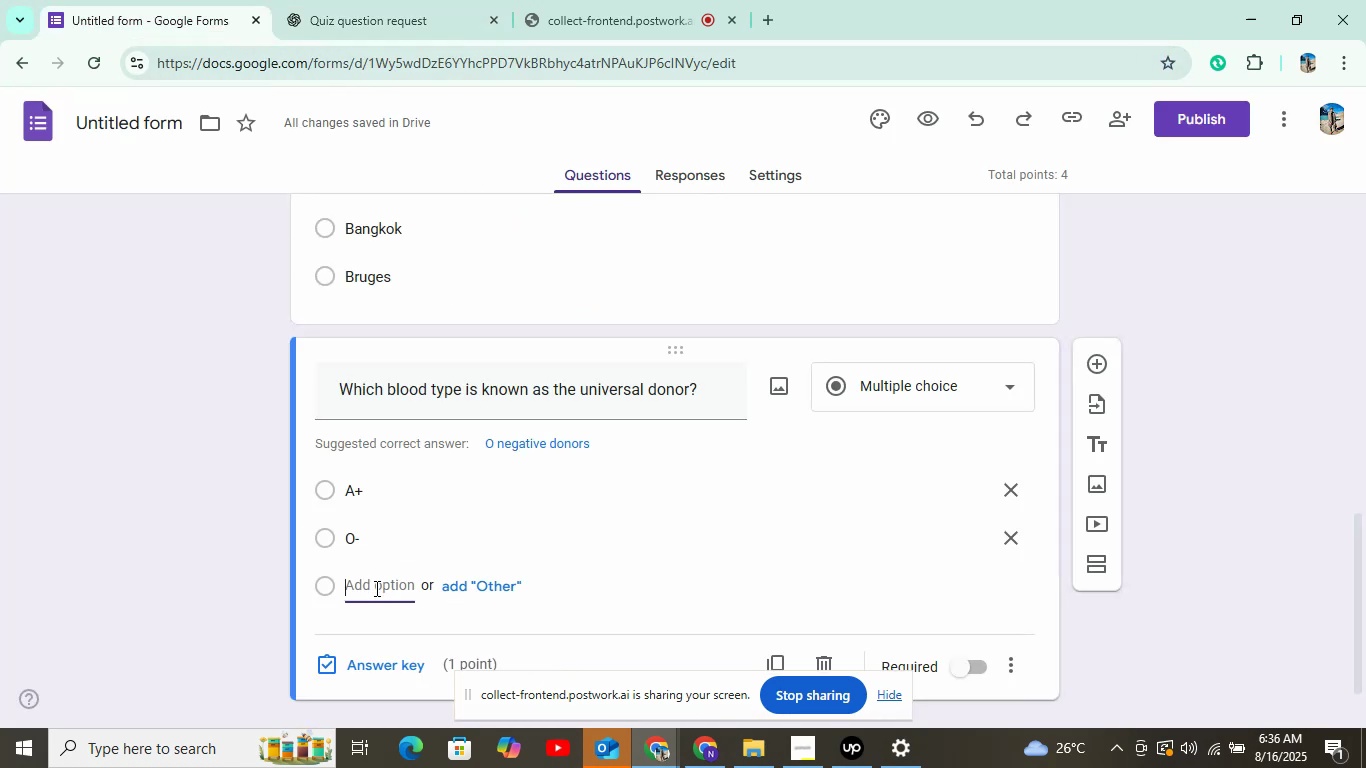 
right_click([375, 588])
 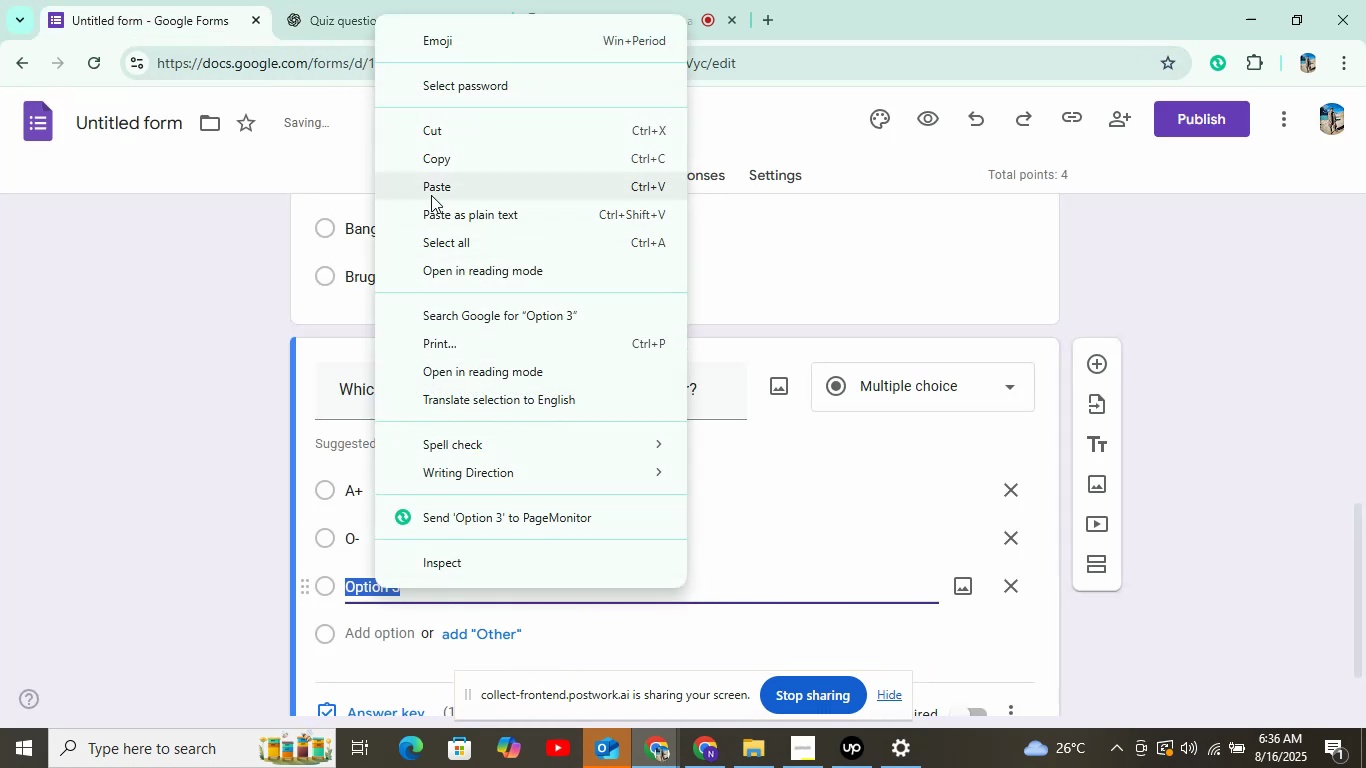 
left_click([435, 182])
 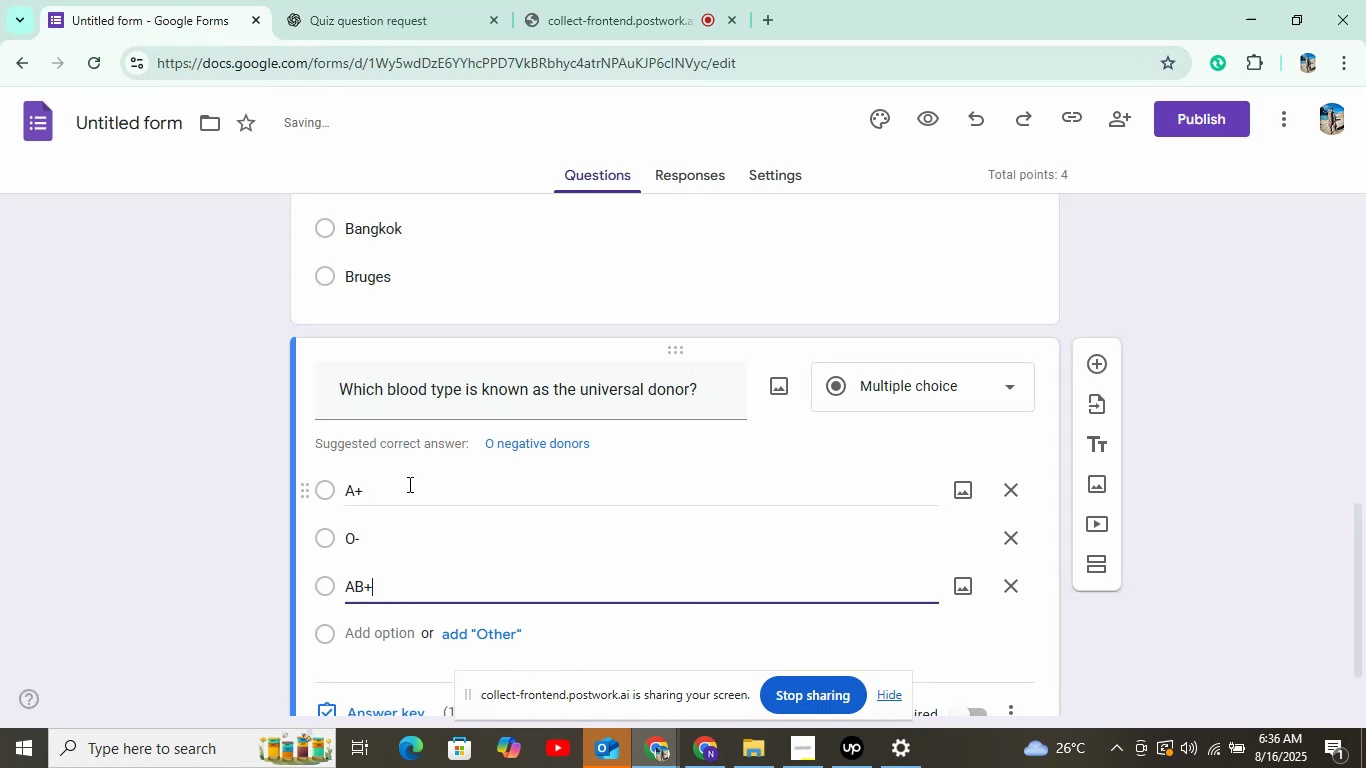 
scroll: coordinate [408, 485], scroll_direction: down, amount: 4.0
 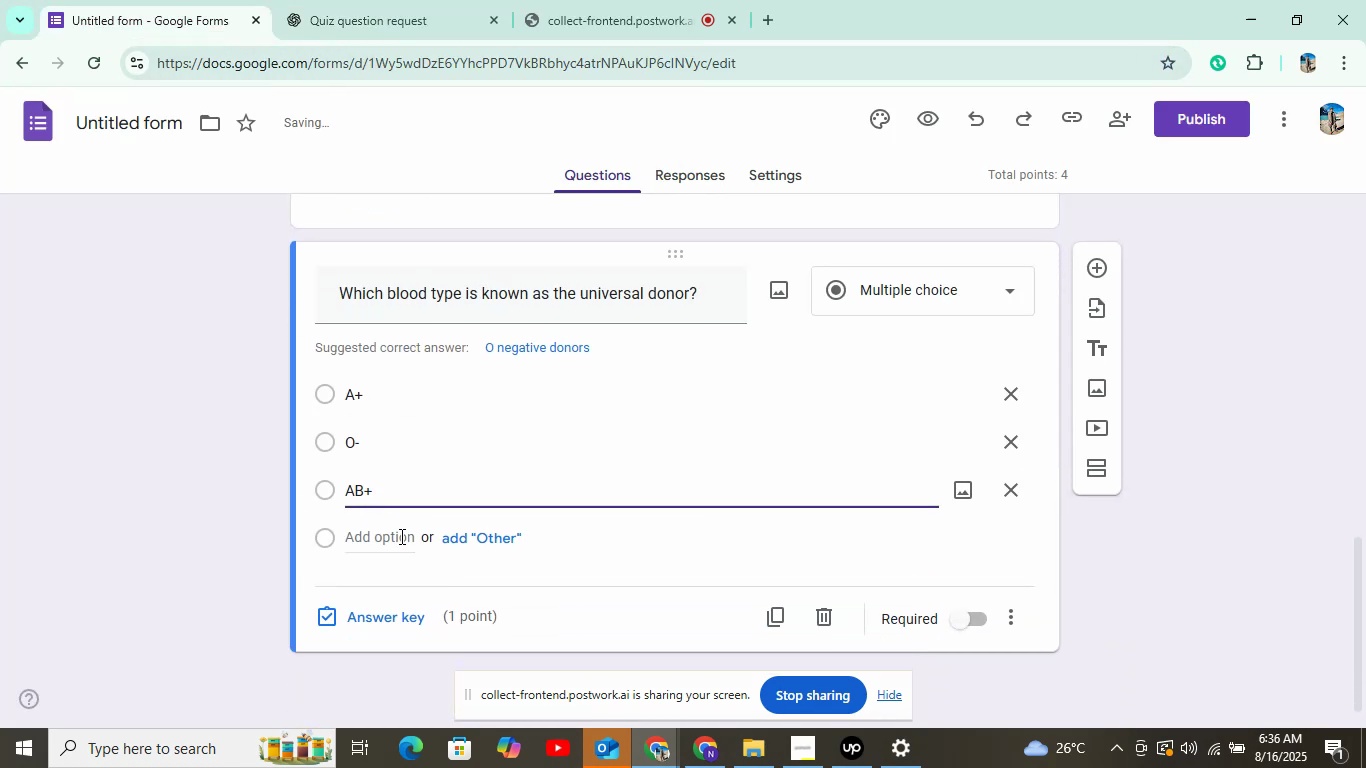 
left_click([399, 536])
 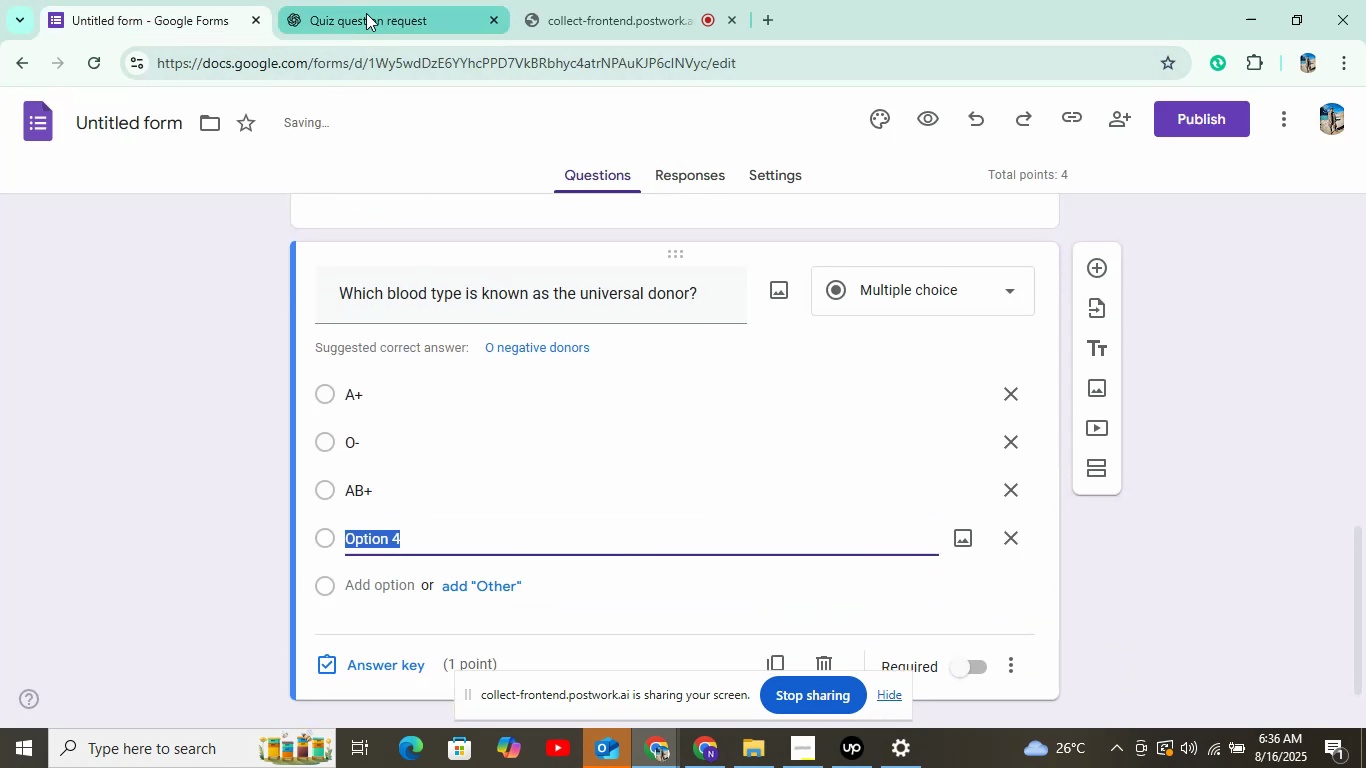 
left_click([364, 9])
 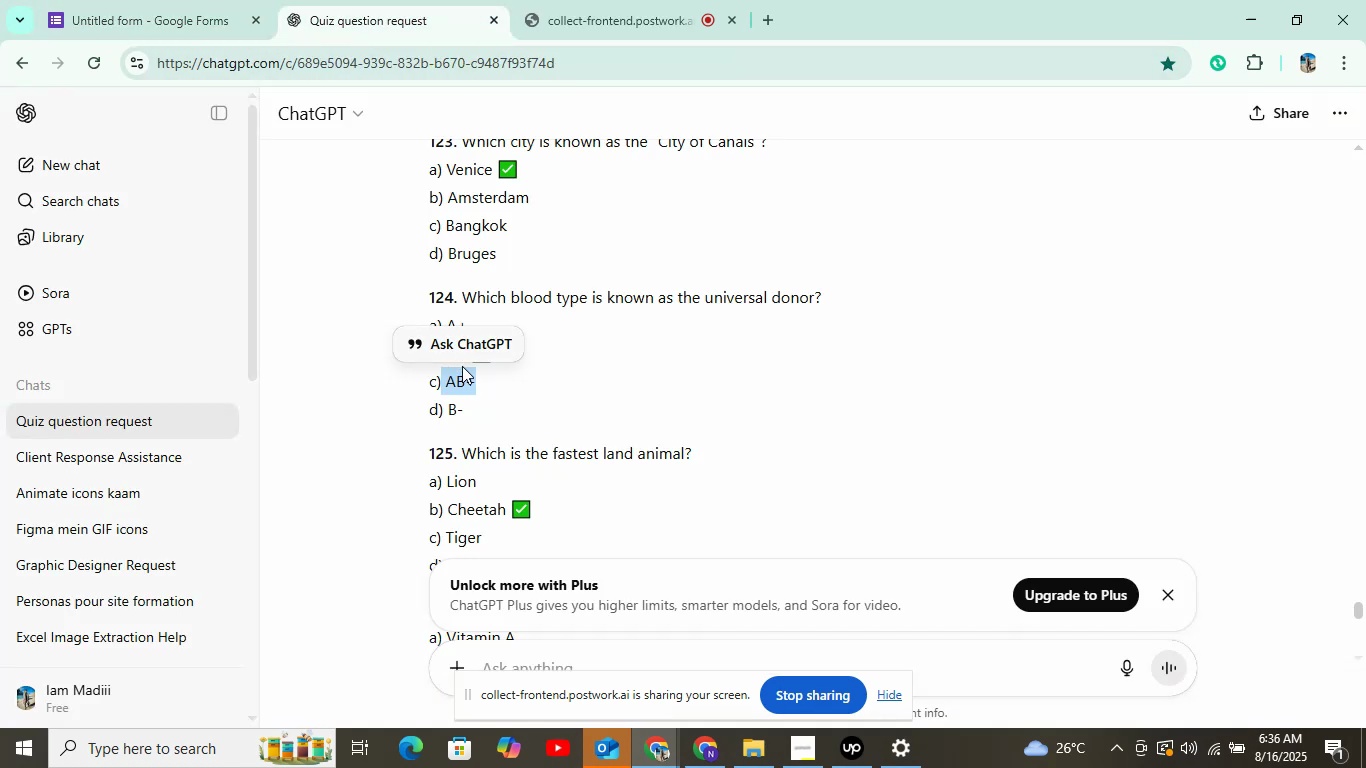 
left_click_drag(start_coordinate=[444, 412], to_coordinate=[470, 409])
 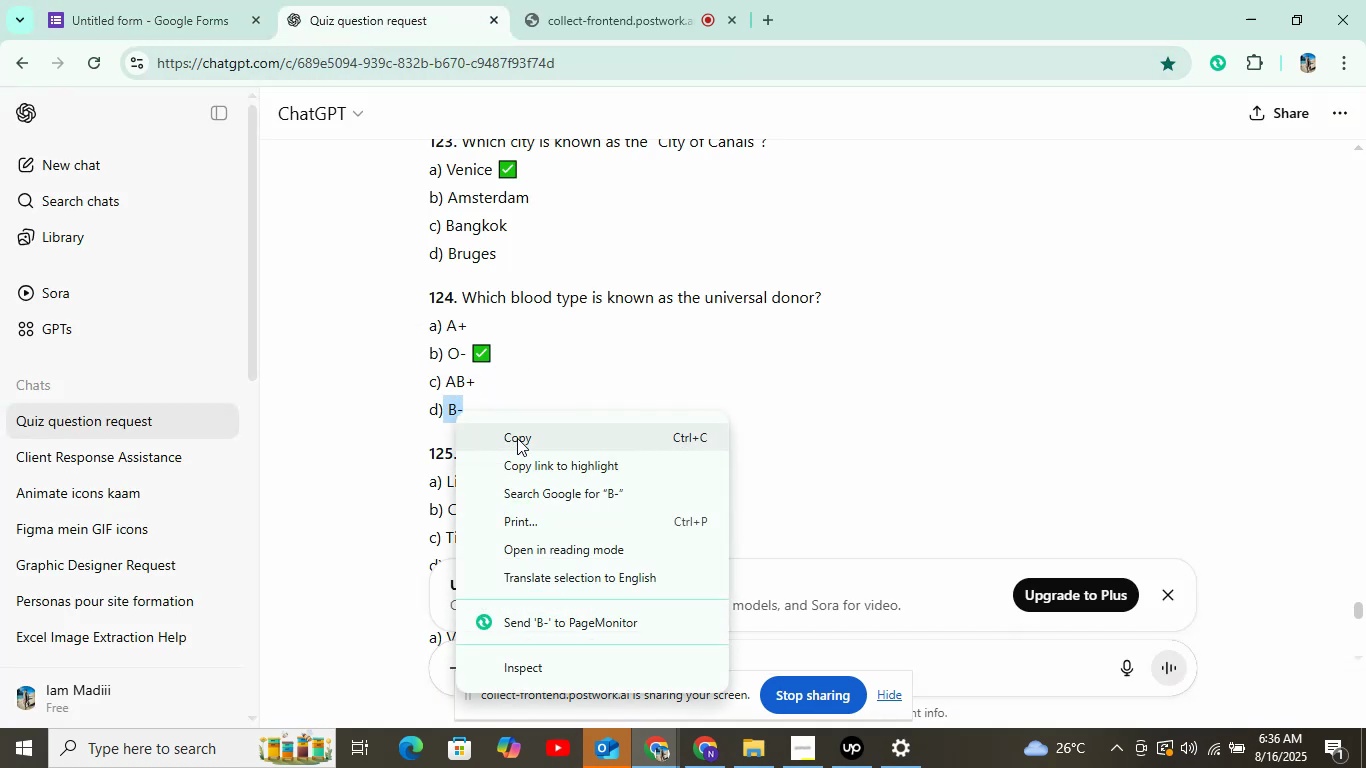 
left_click([517, 438])
 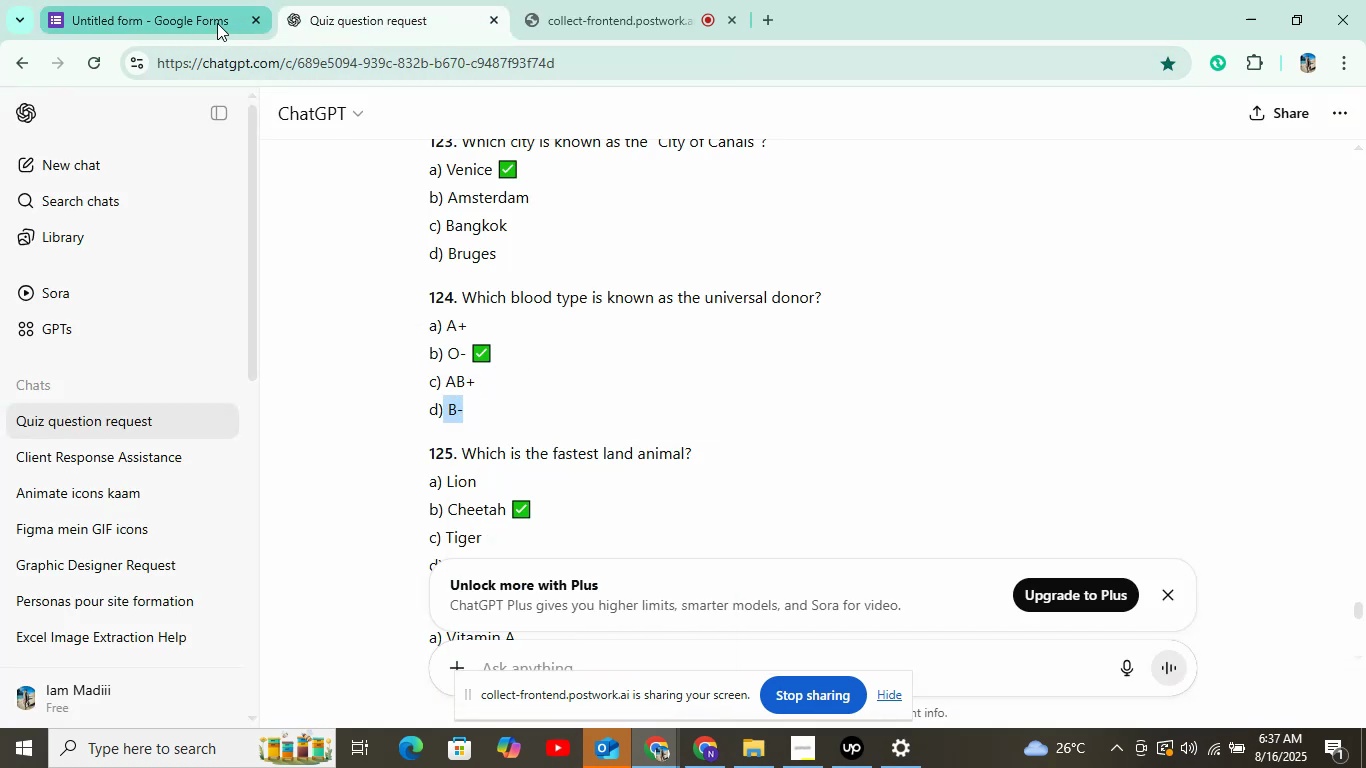 
left_click([216, 23])
 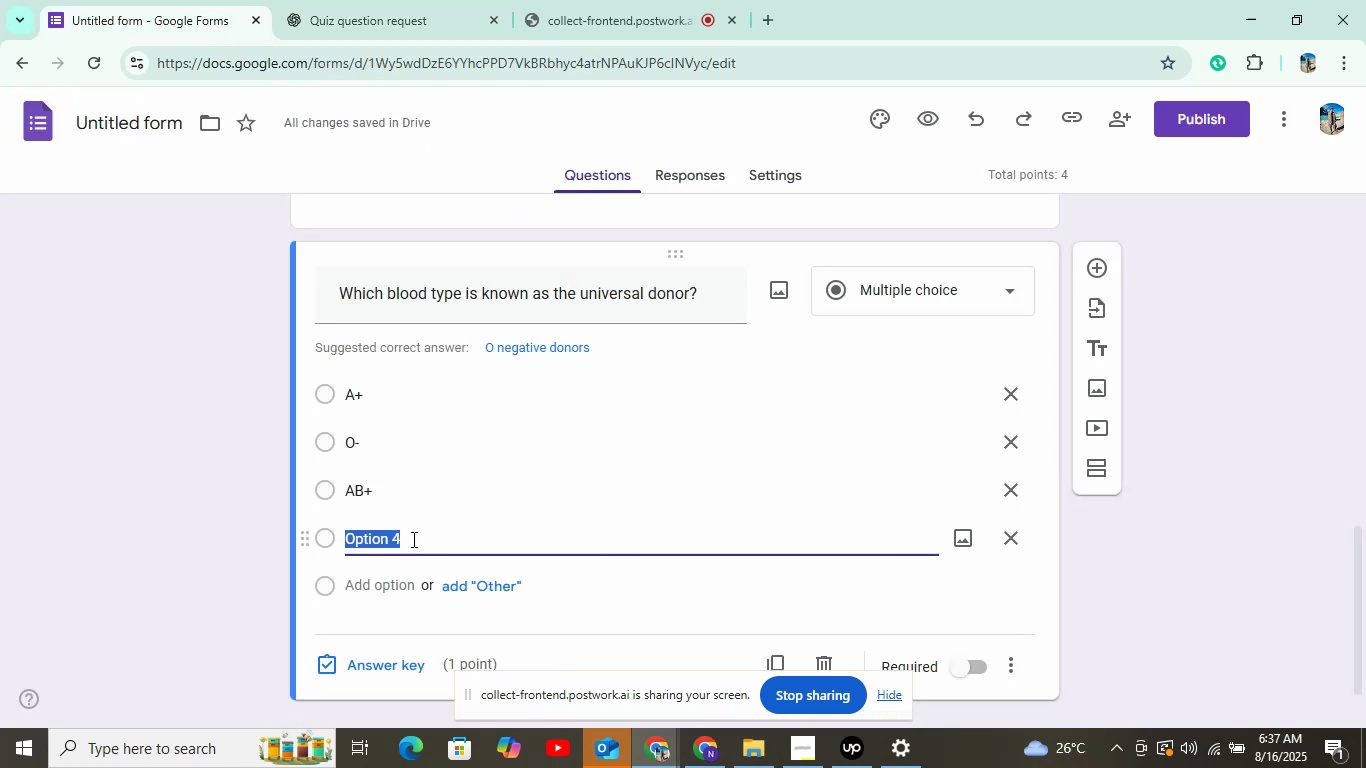 
right_click([413, 539])
 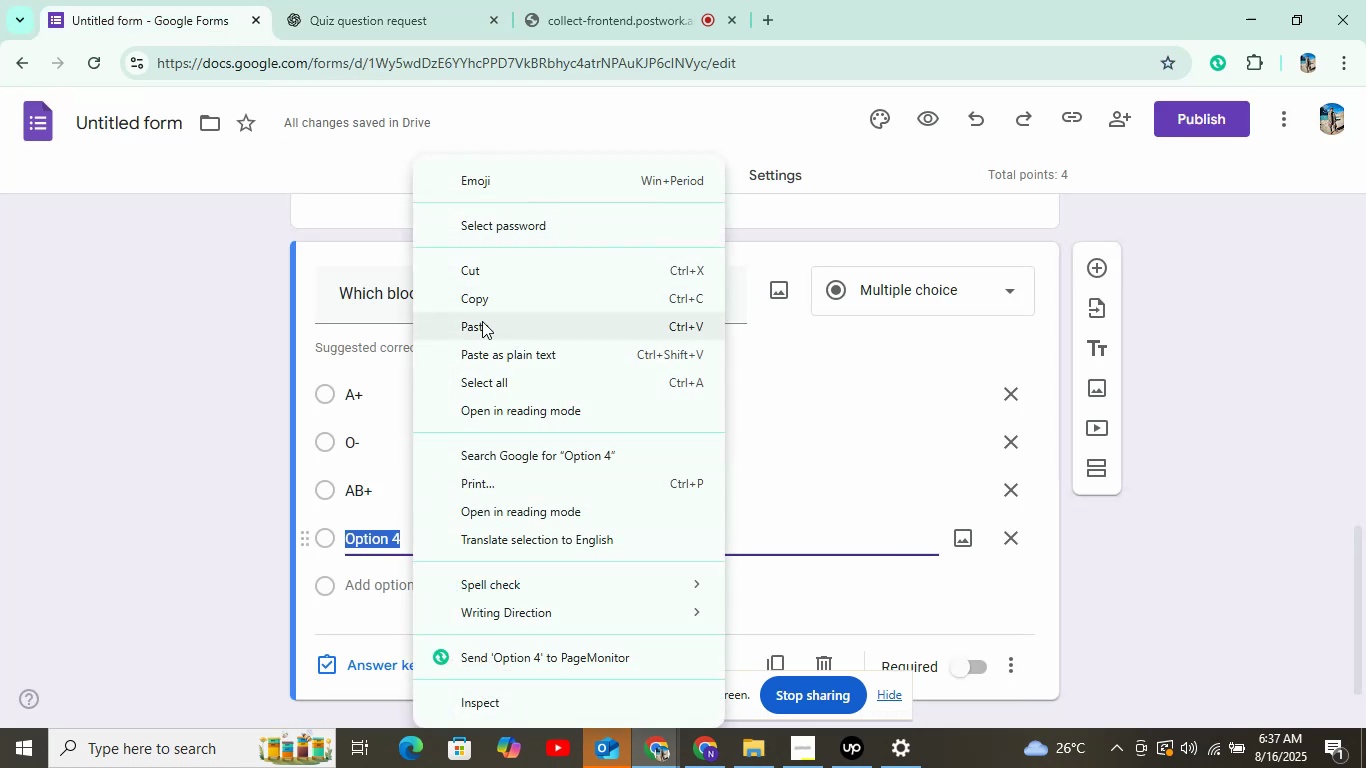 
left_click([482, 329])
 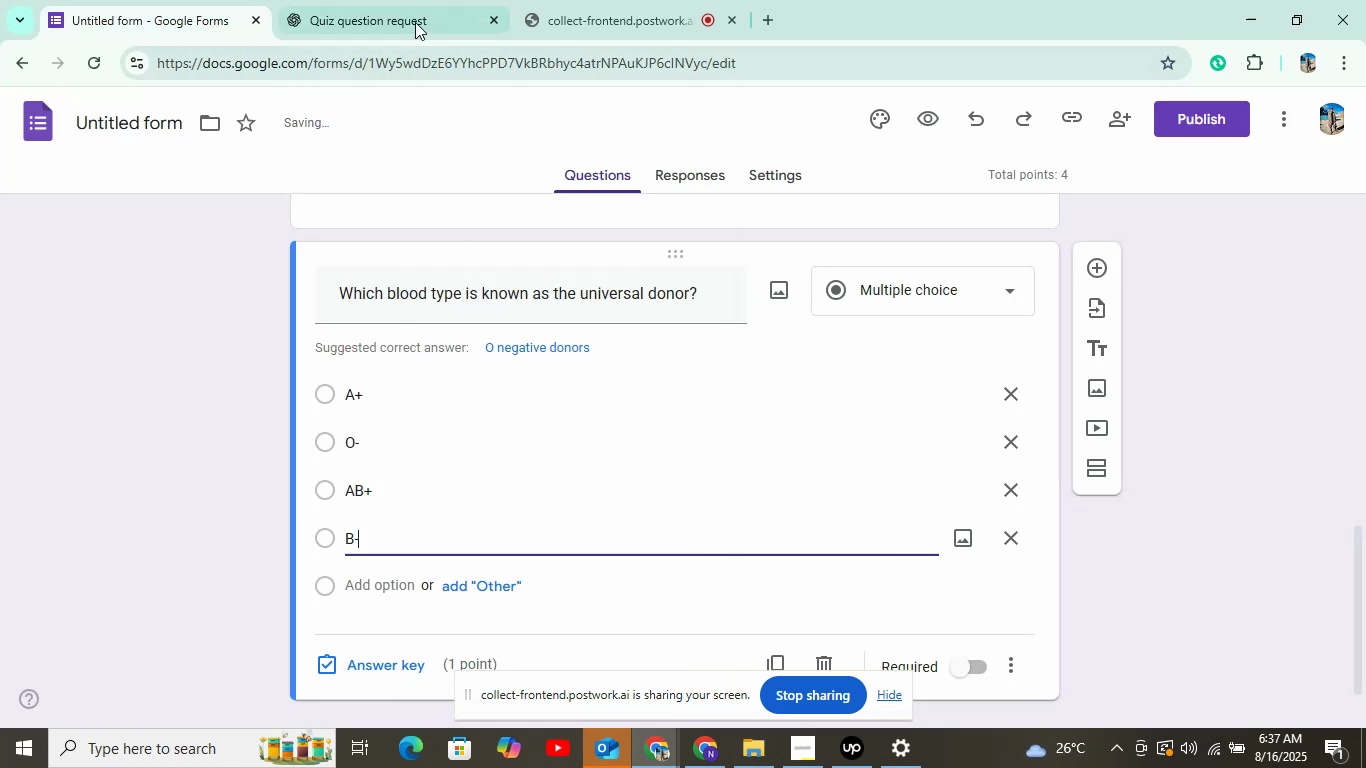 
left_click([412, 16])
 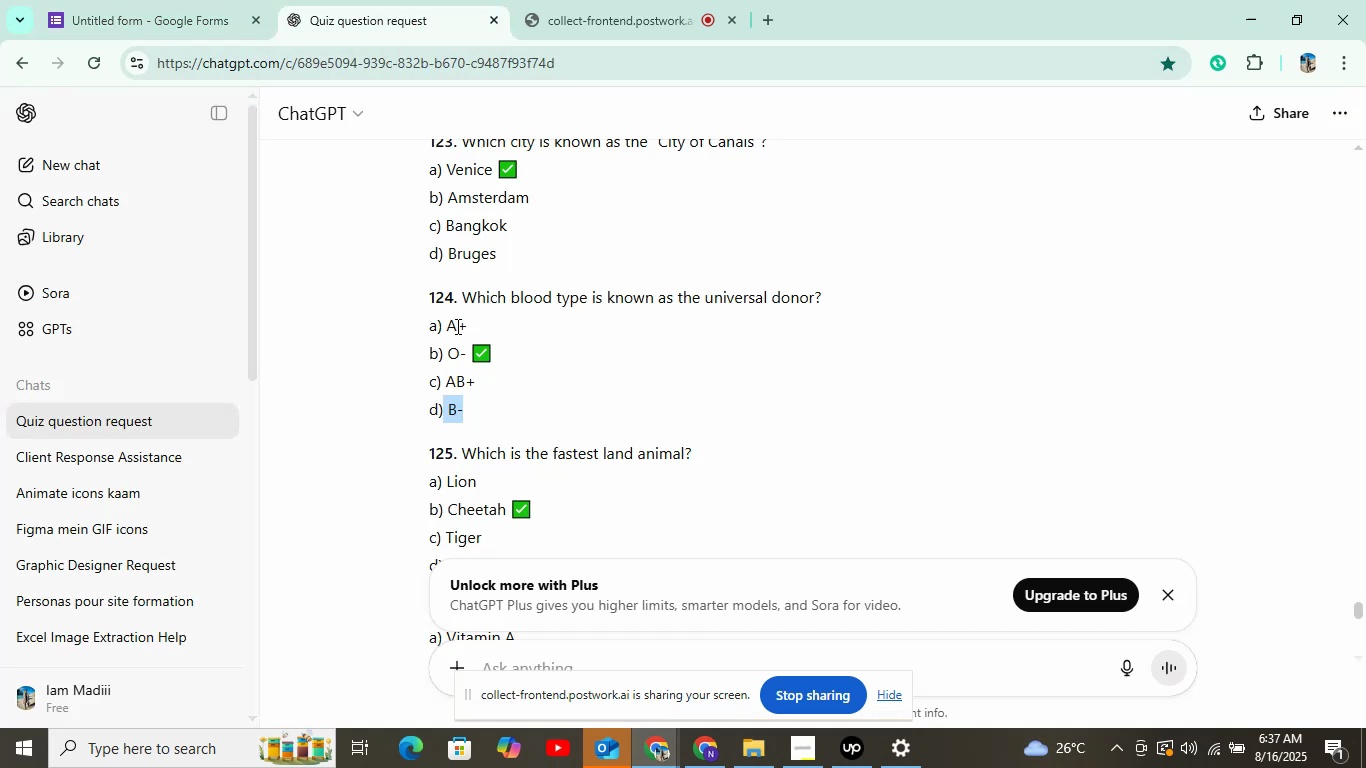 
left_click([191, 19])
 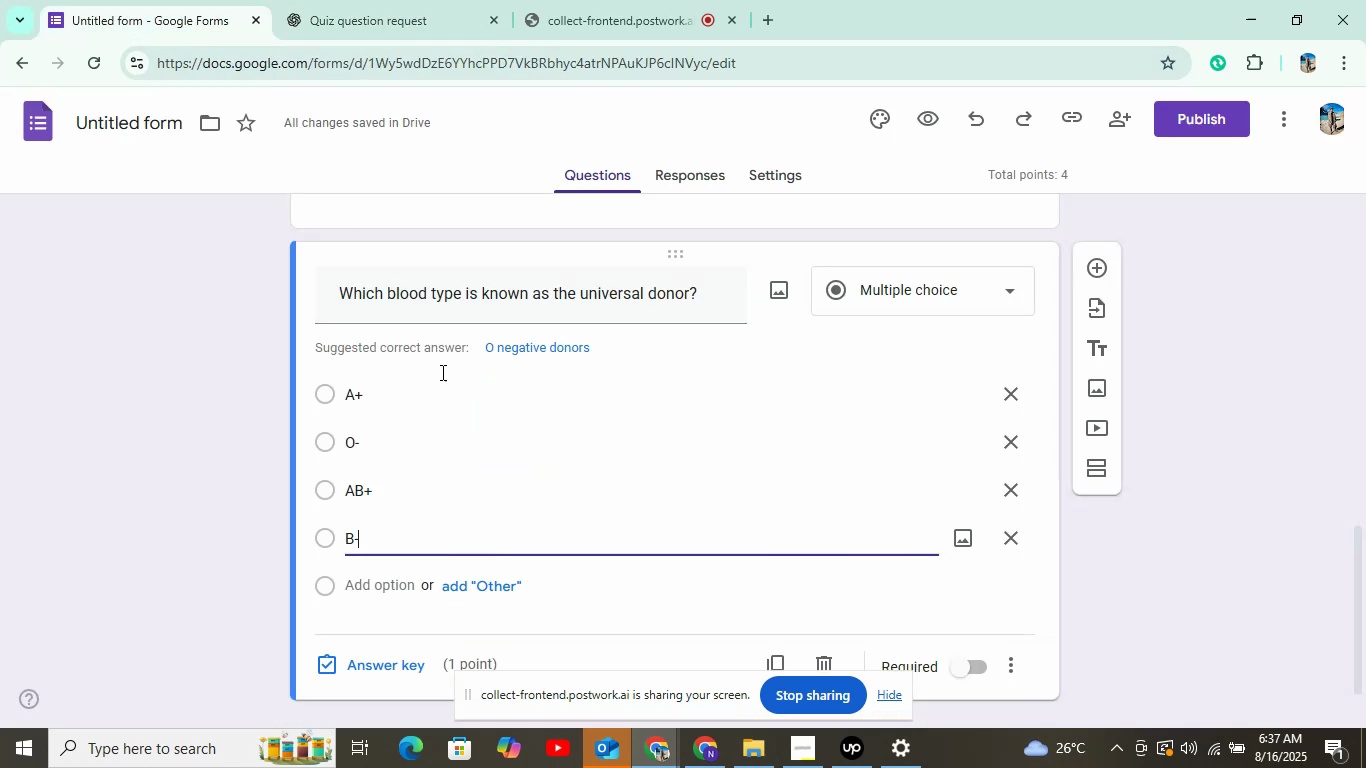 
scroll: coordinate [432, 410], scroll_direction: down, amount: 3.0
 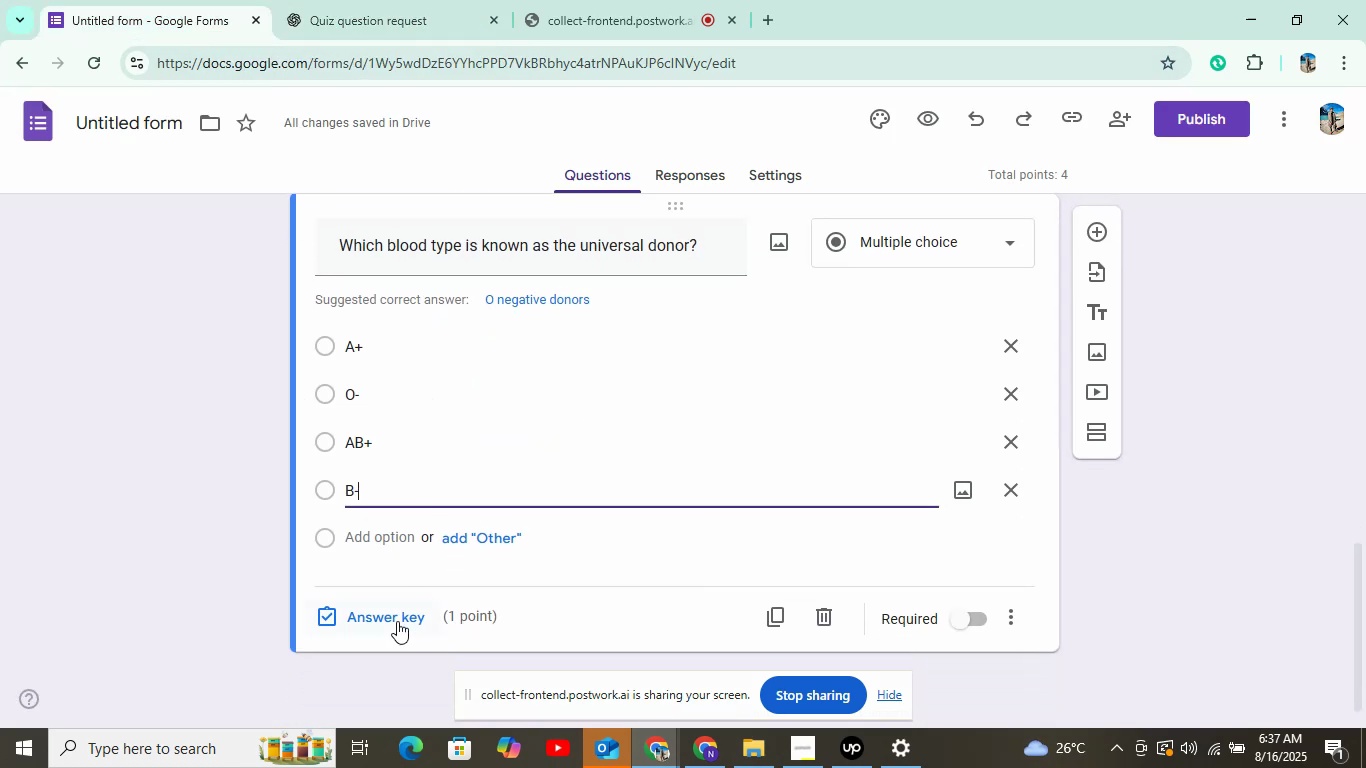 
left_click([397, 621])
 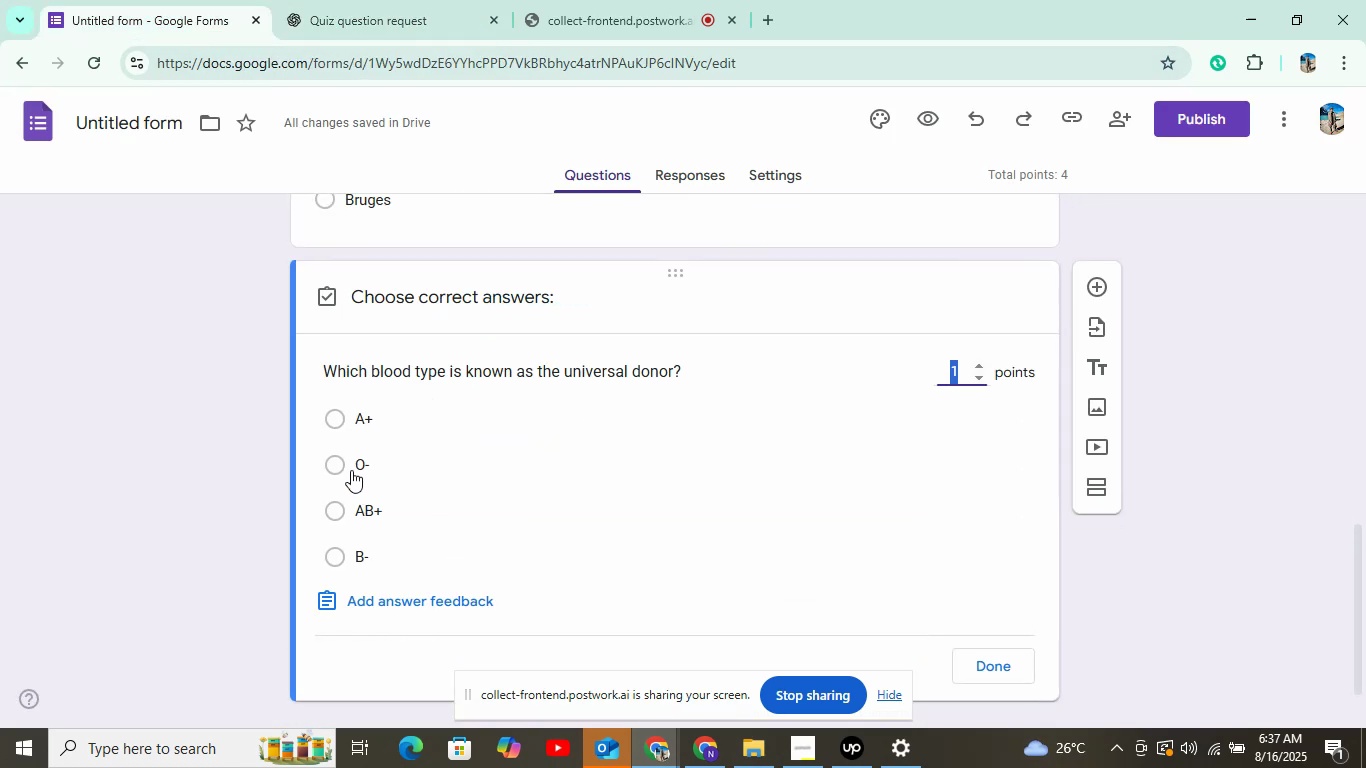 
left_click([350, 470])
 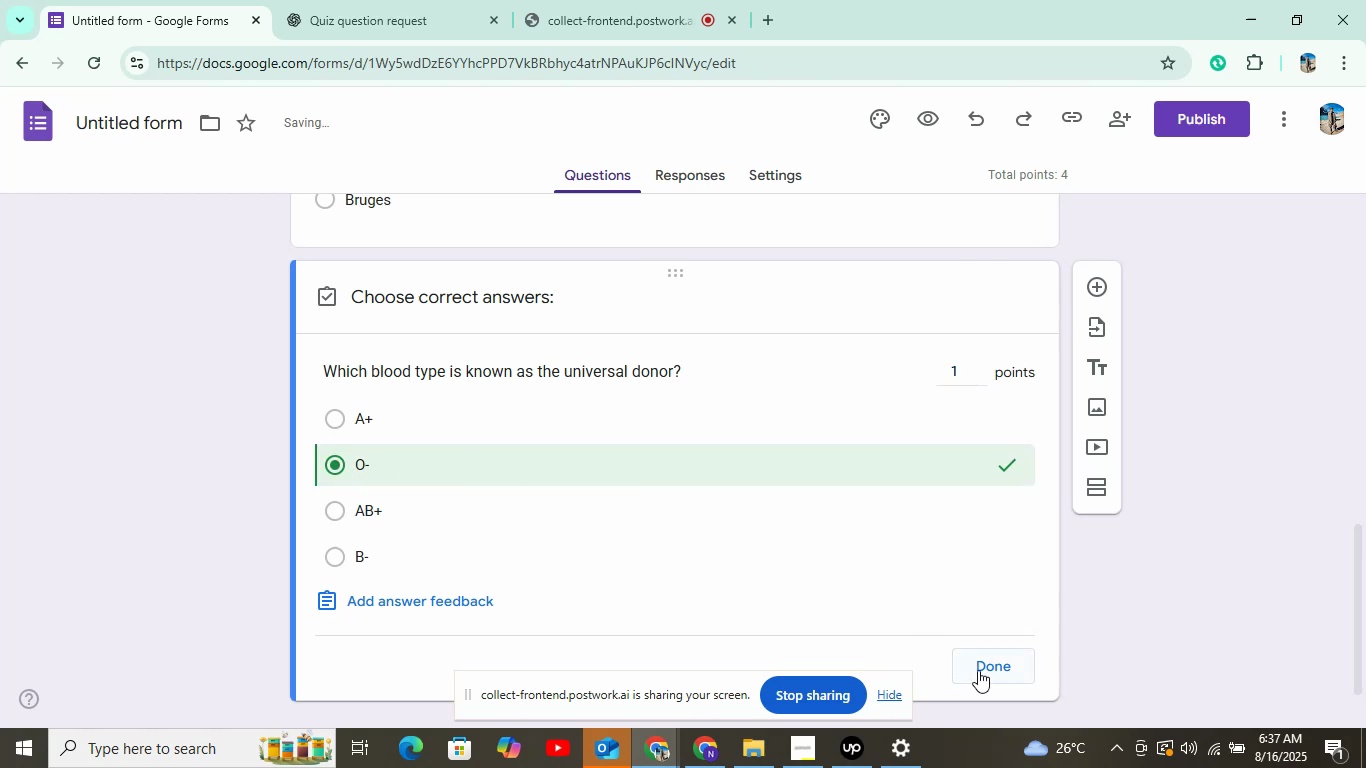 
left_click([979, 671])
 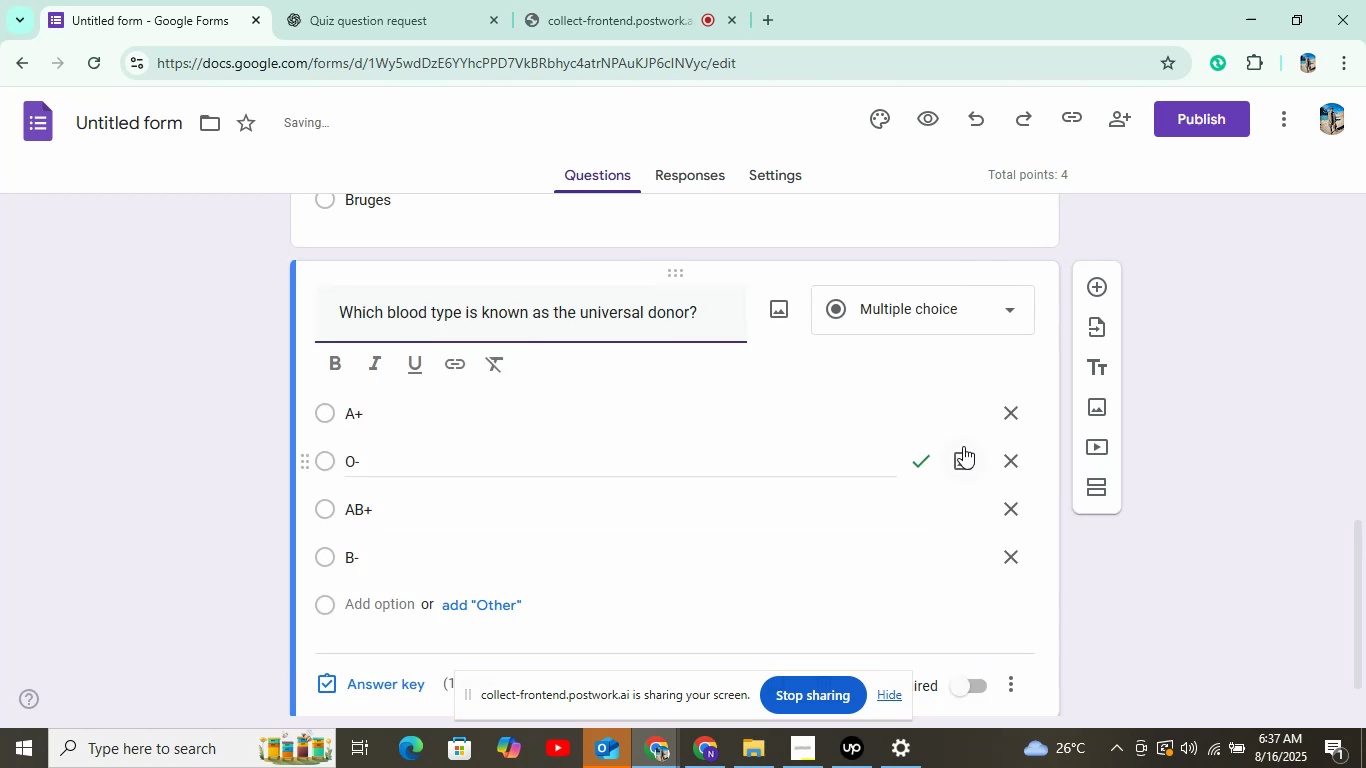 
scroll: coordinate [922, 514], scroll_direction: down, amount: 4.0
 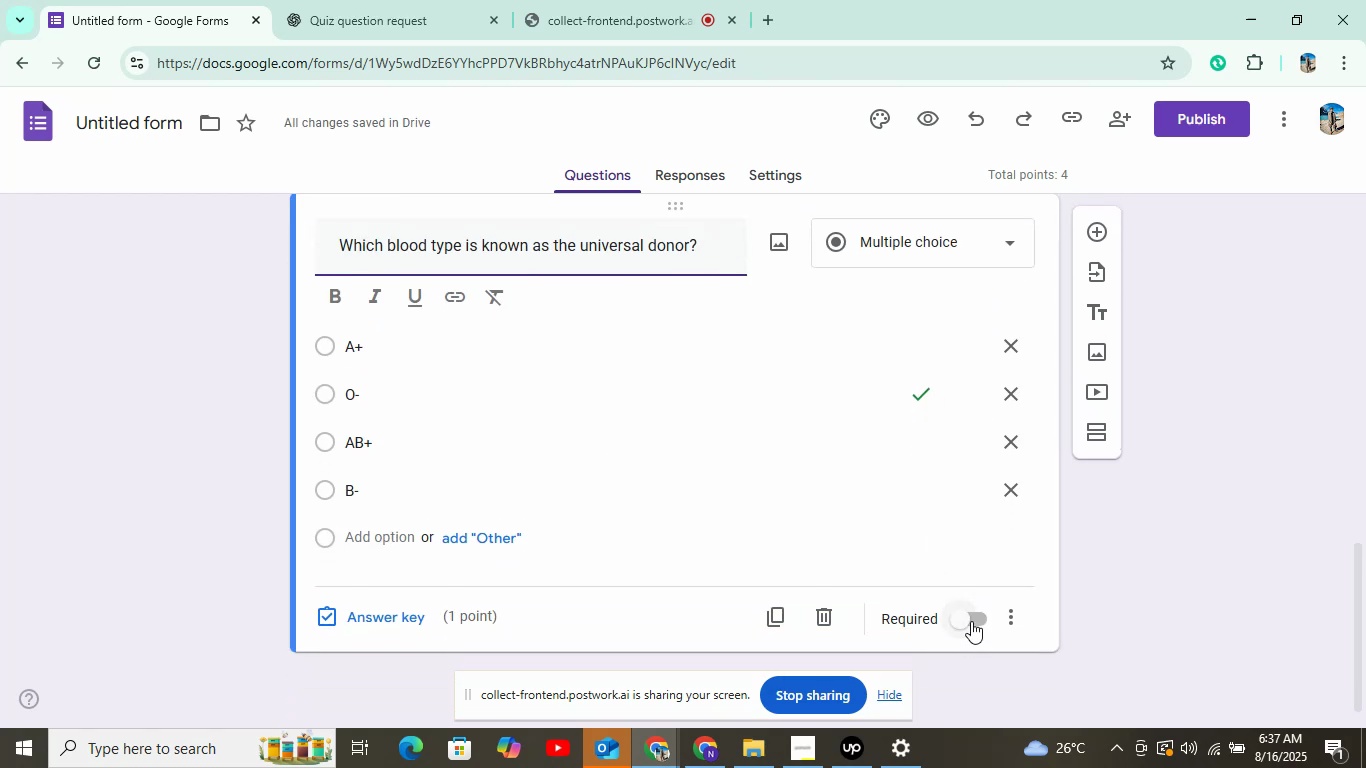 
left_click([971, 621])
 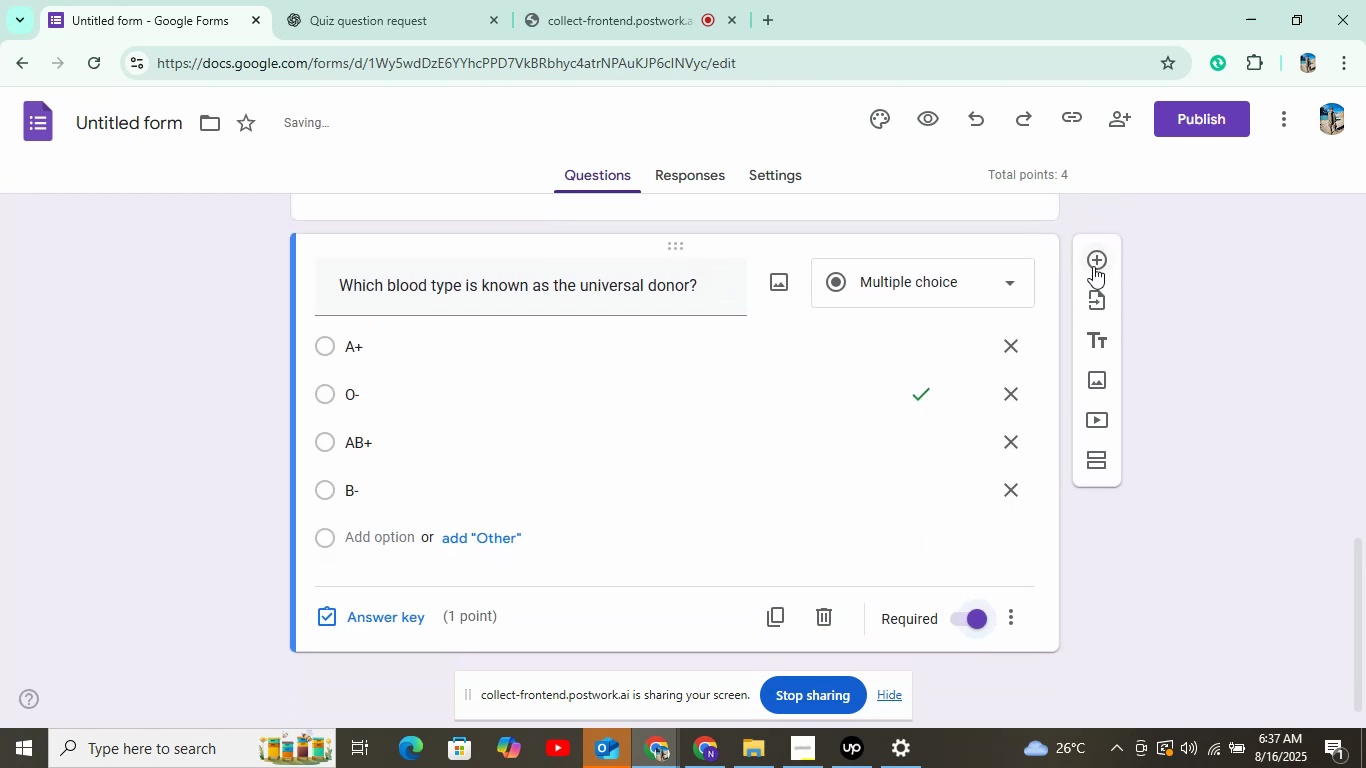 
left_click([1093, 266])
 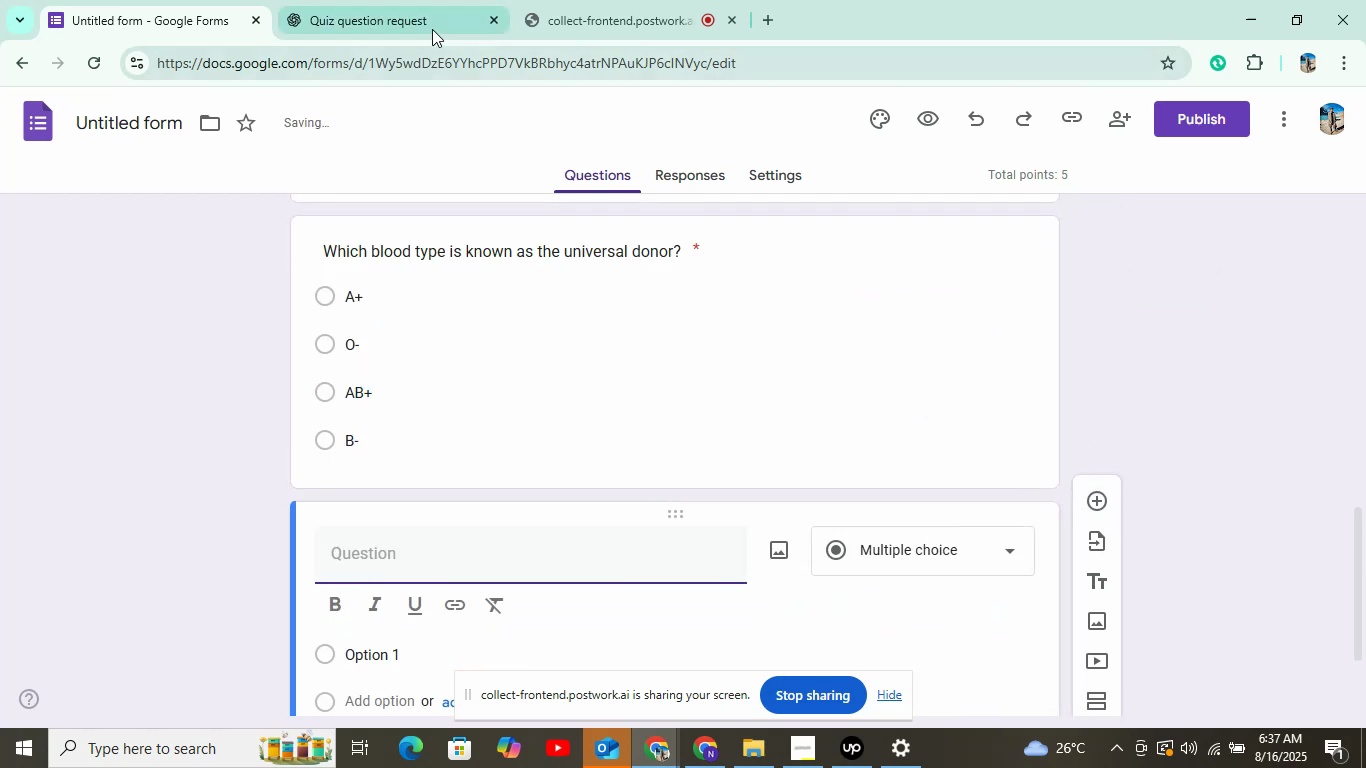 
left_click([408, 23])
 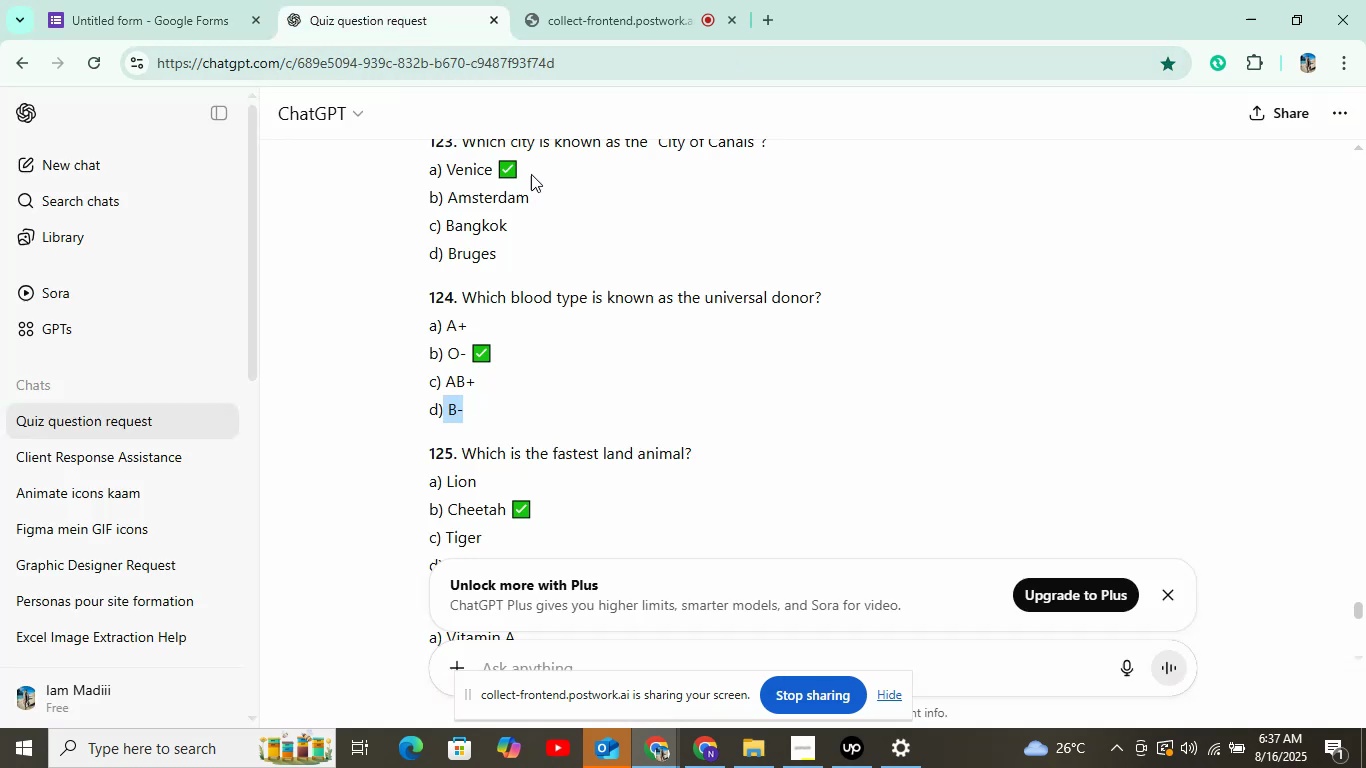 
scroll: coordinate [530, 197], scroll_direction: down, amount: 2.0
 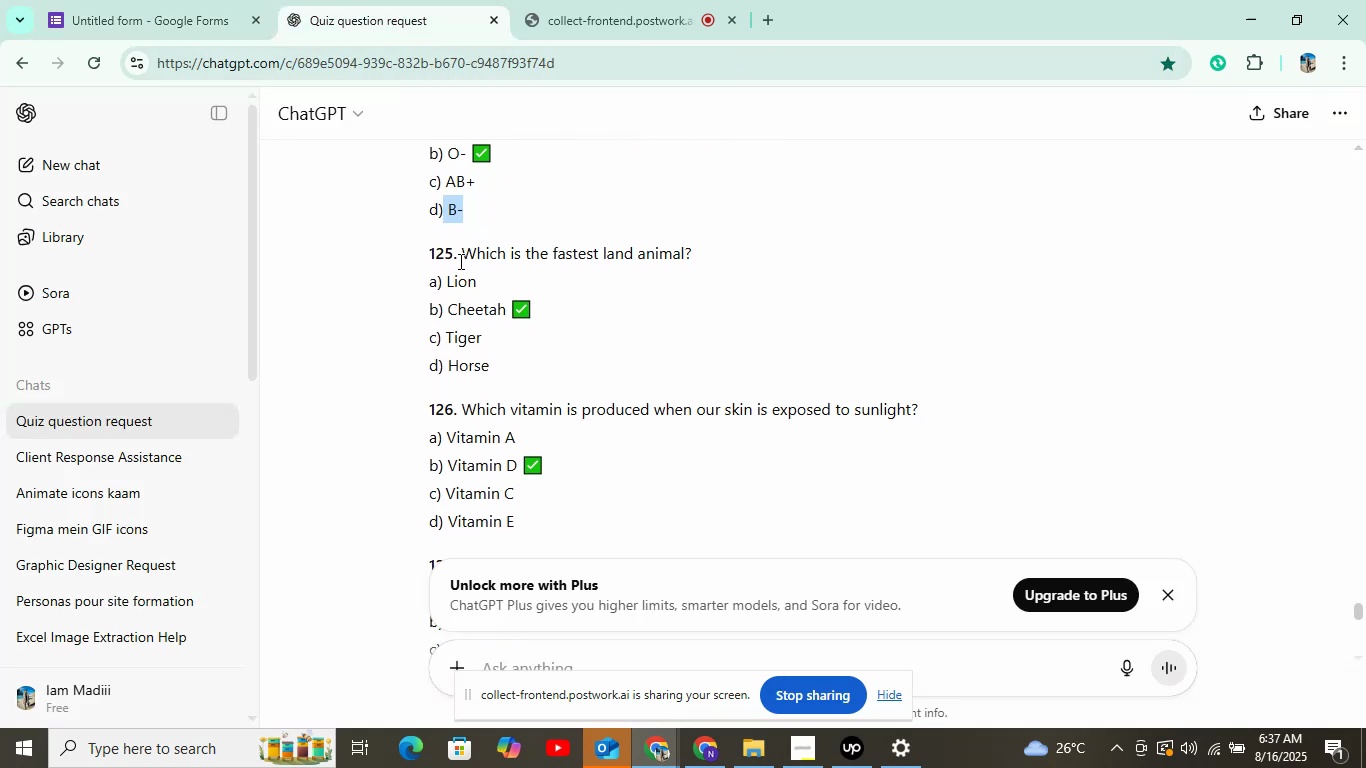 
left_click_drag(start_coordinate=[461, 249], to_coordinate=[698, 240])
 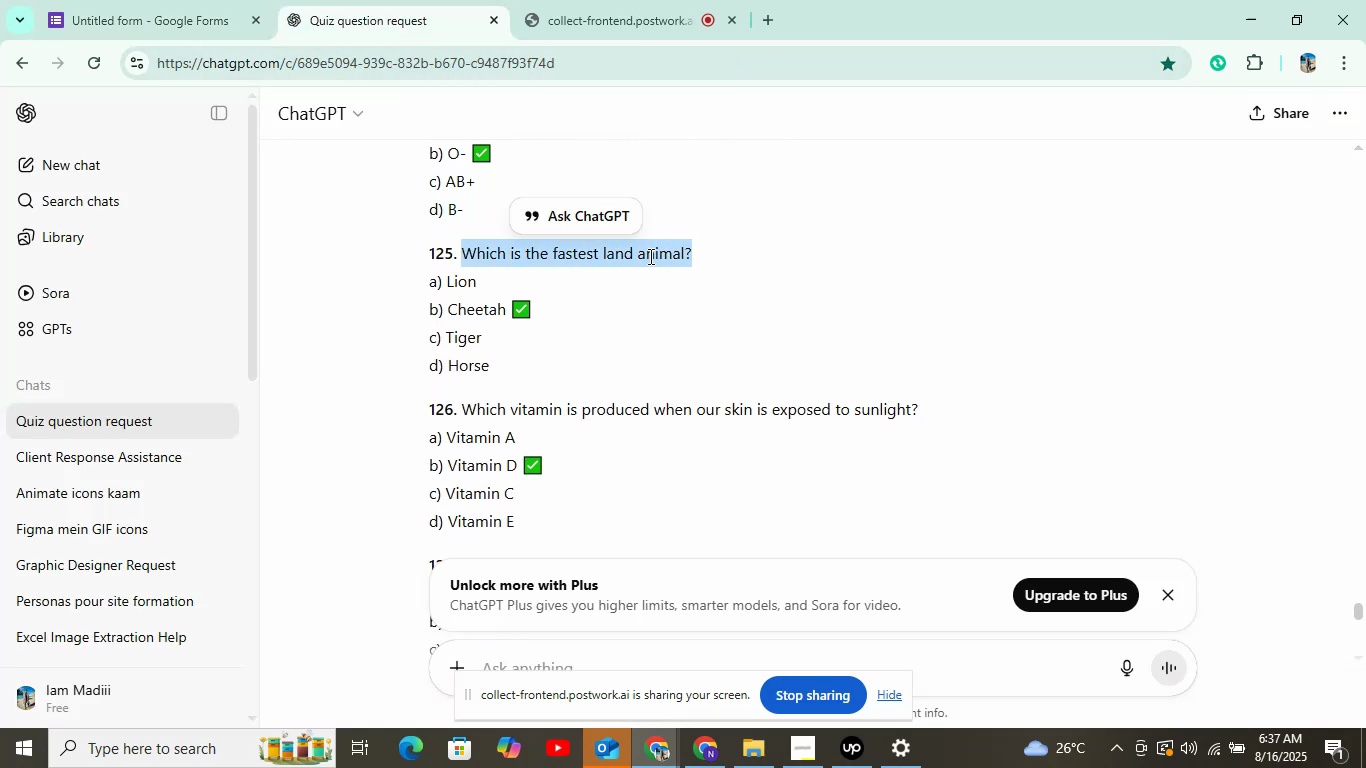 
right_click([649, 256])
 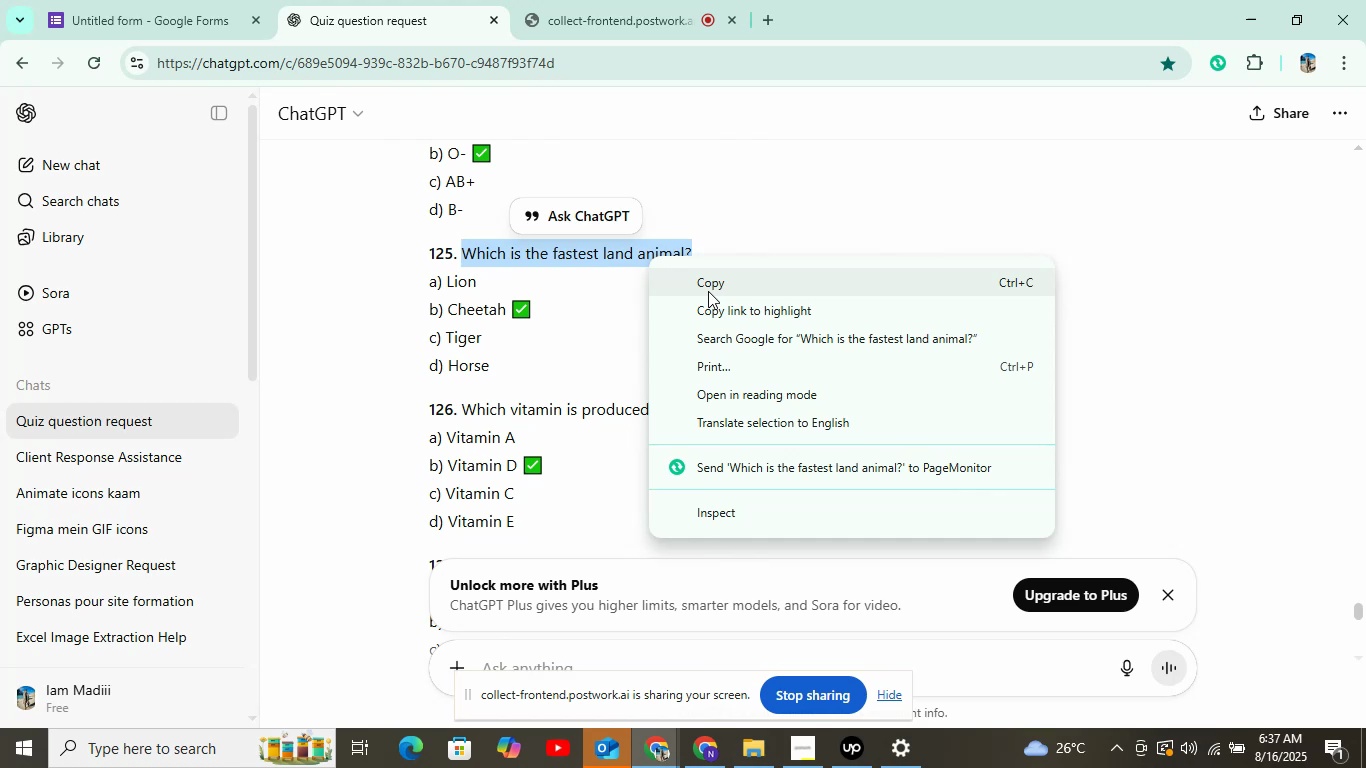 
left_click([708, 291])
 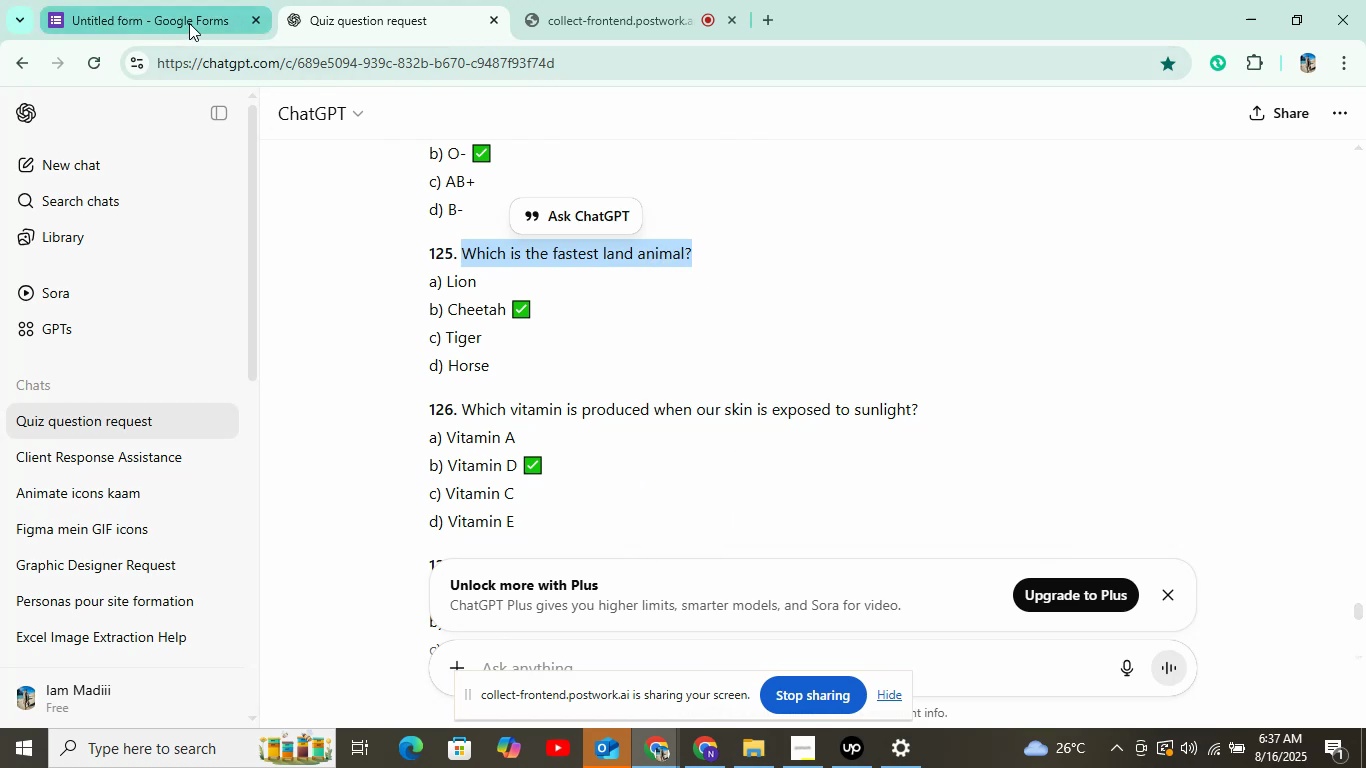 
left_click([189, 23])
 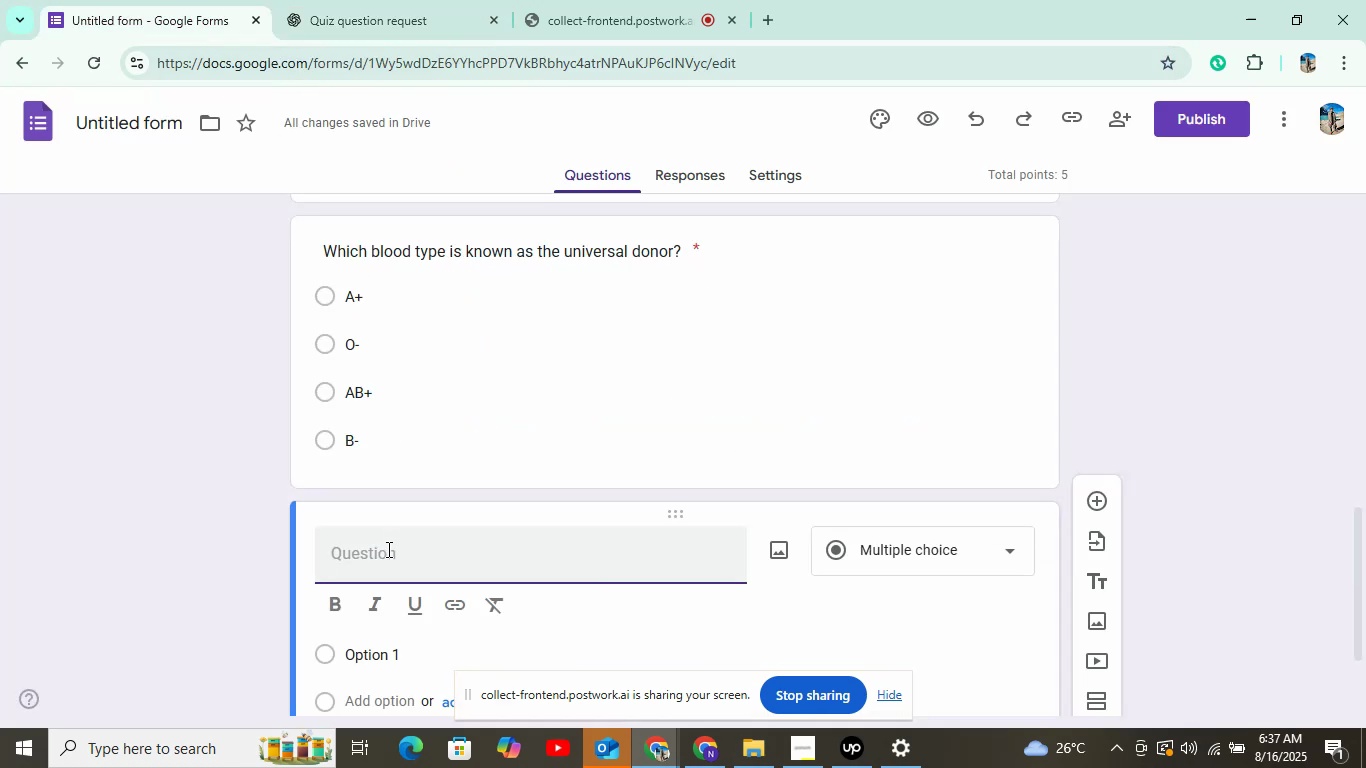 
right_click([387, 550])
 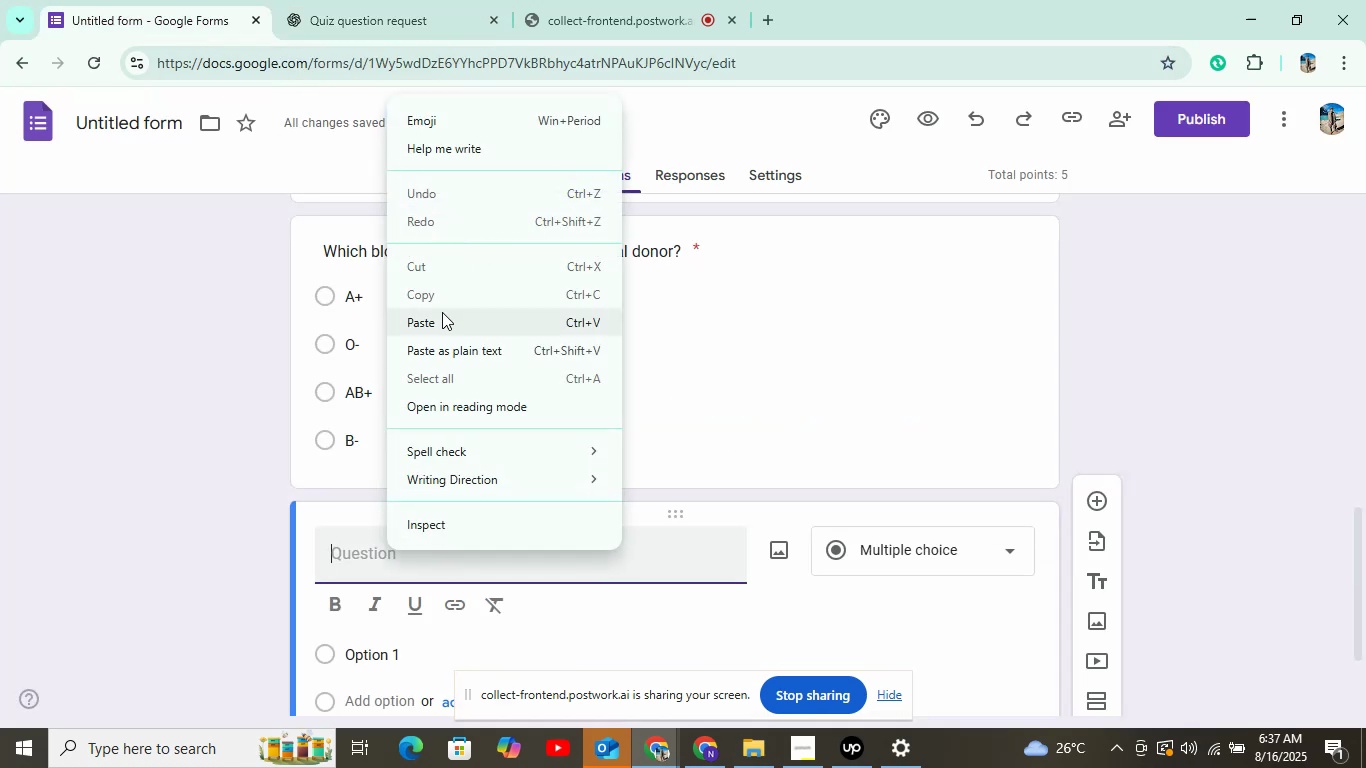 
left_click([442, 316])
 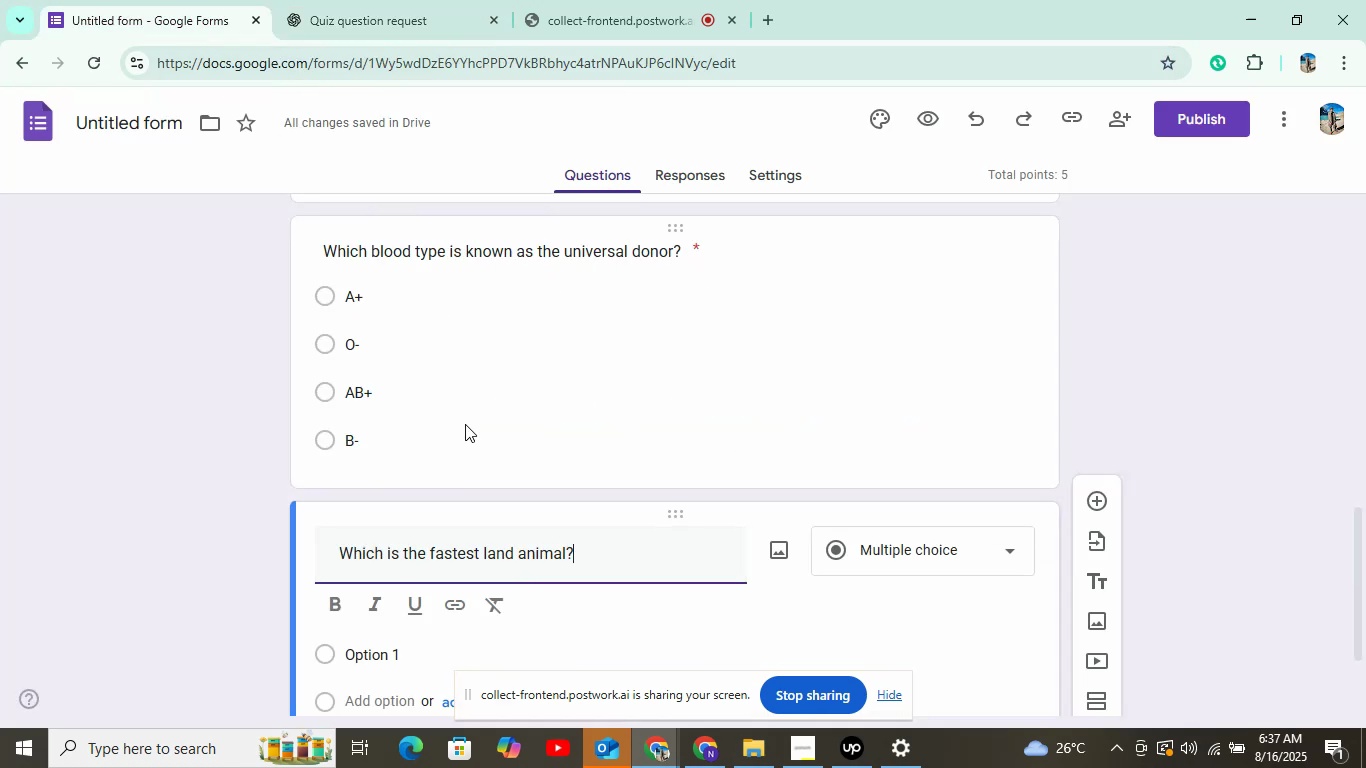 
scroll: coordinate [466, 426], scroll_direction: down, amount: 4.0
 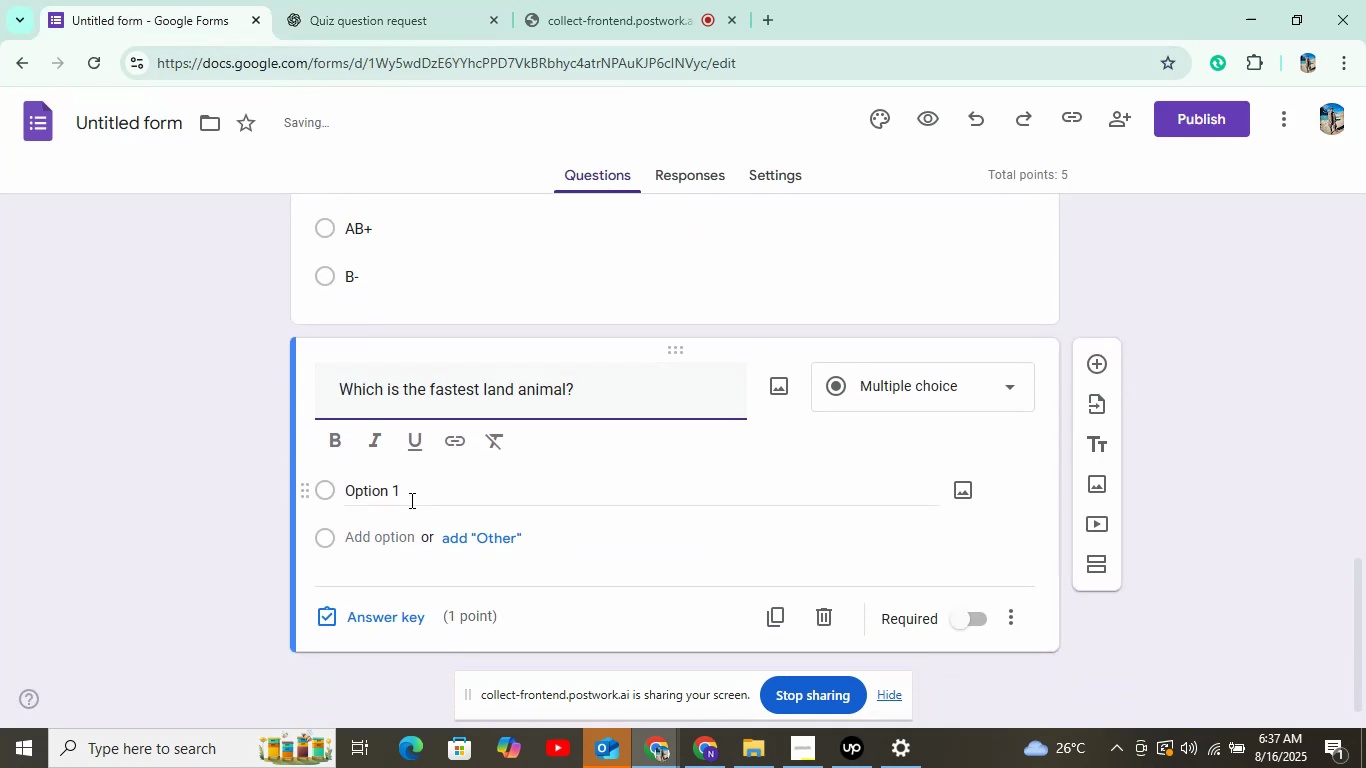 
left_click([410, 500])
 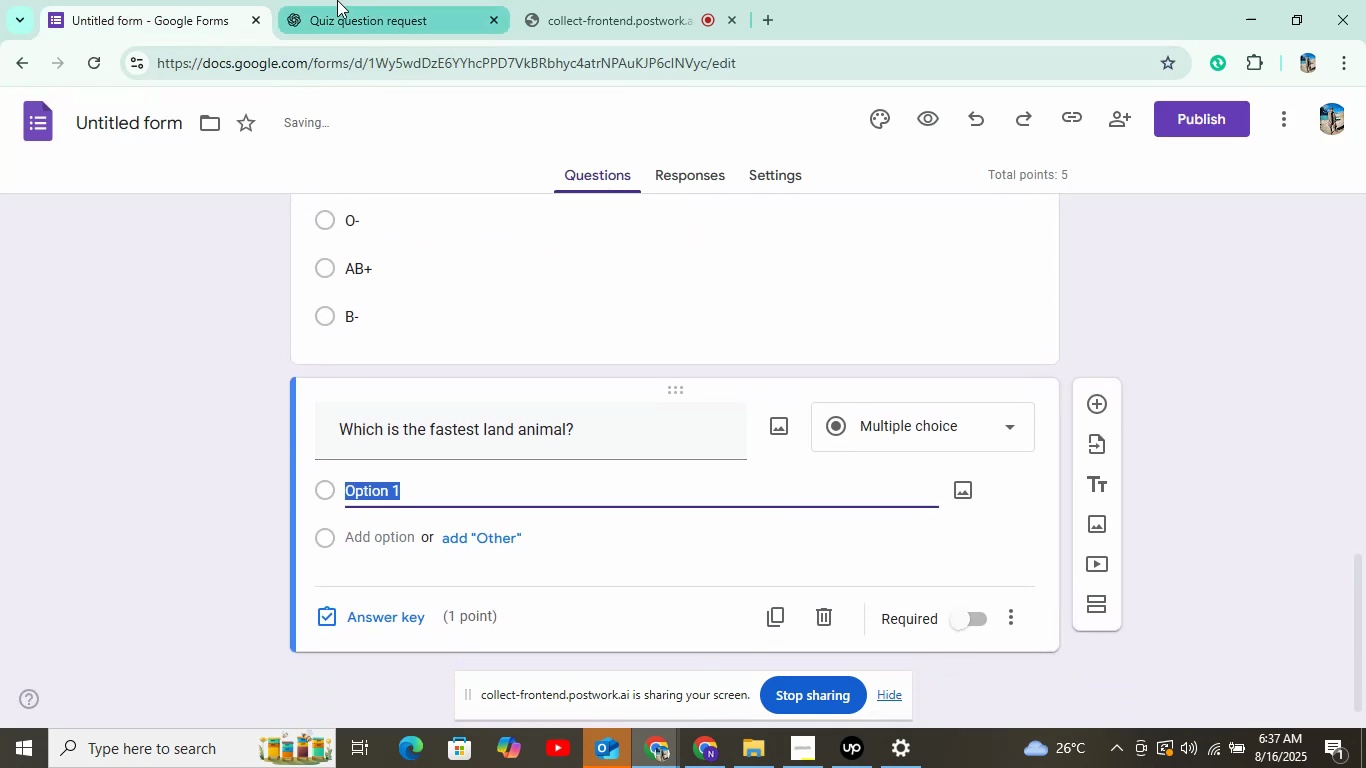 
left_click([337, 0])
 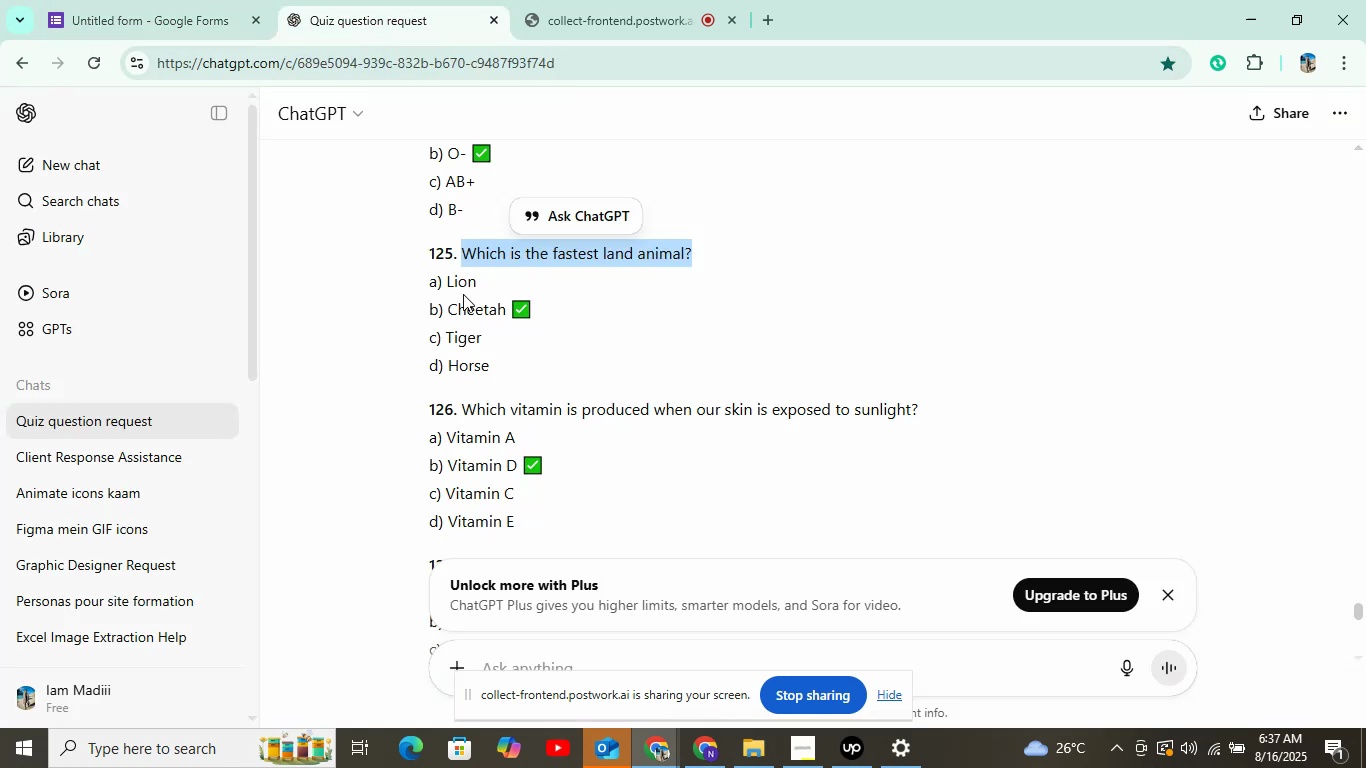 
left_click_drag(start_coordinate=[448, 280], to_coordinate=[477, 281])
 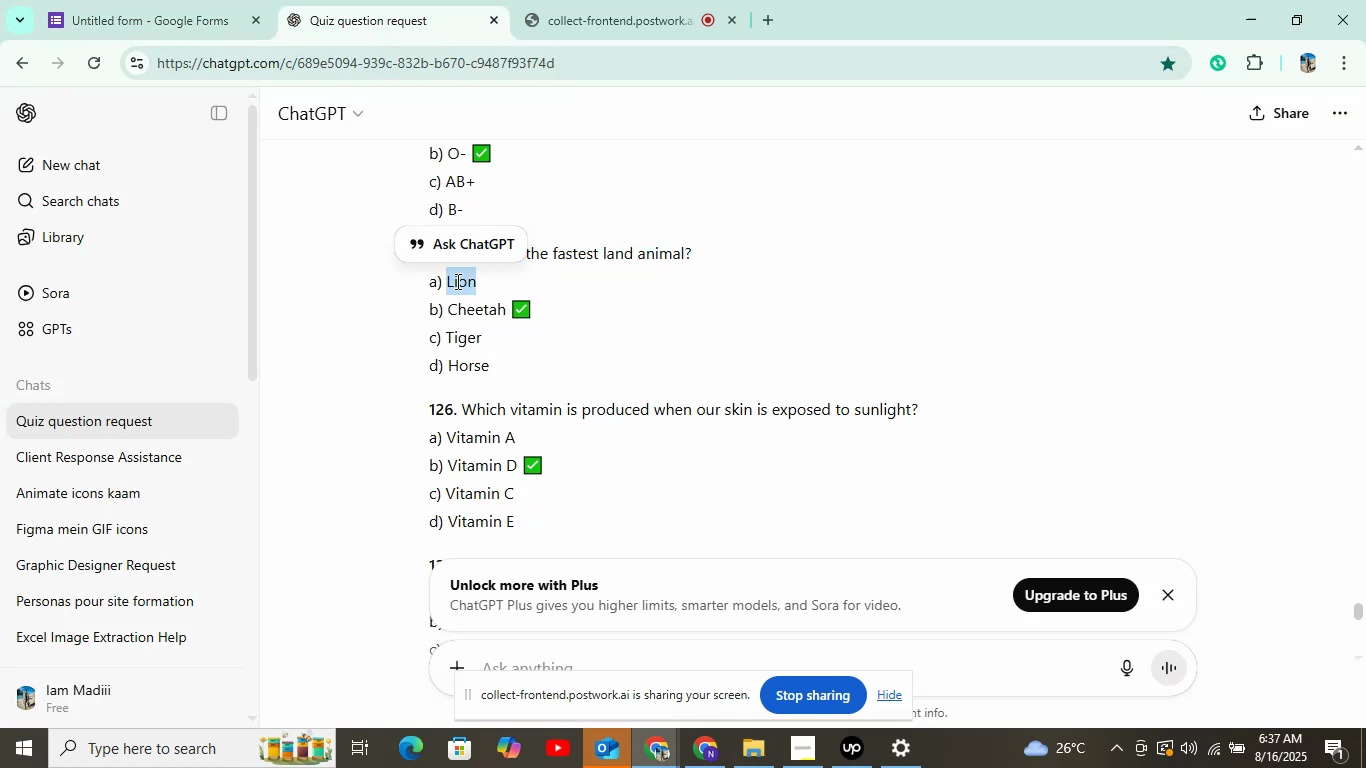 
right_click([456, 281])
 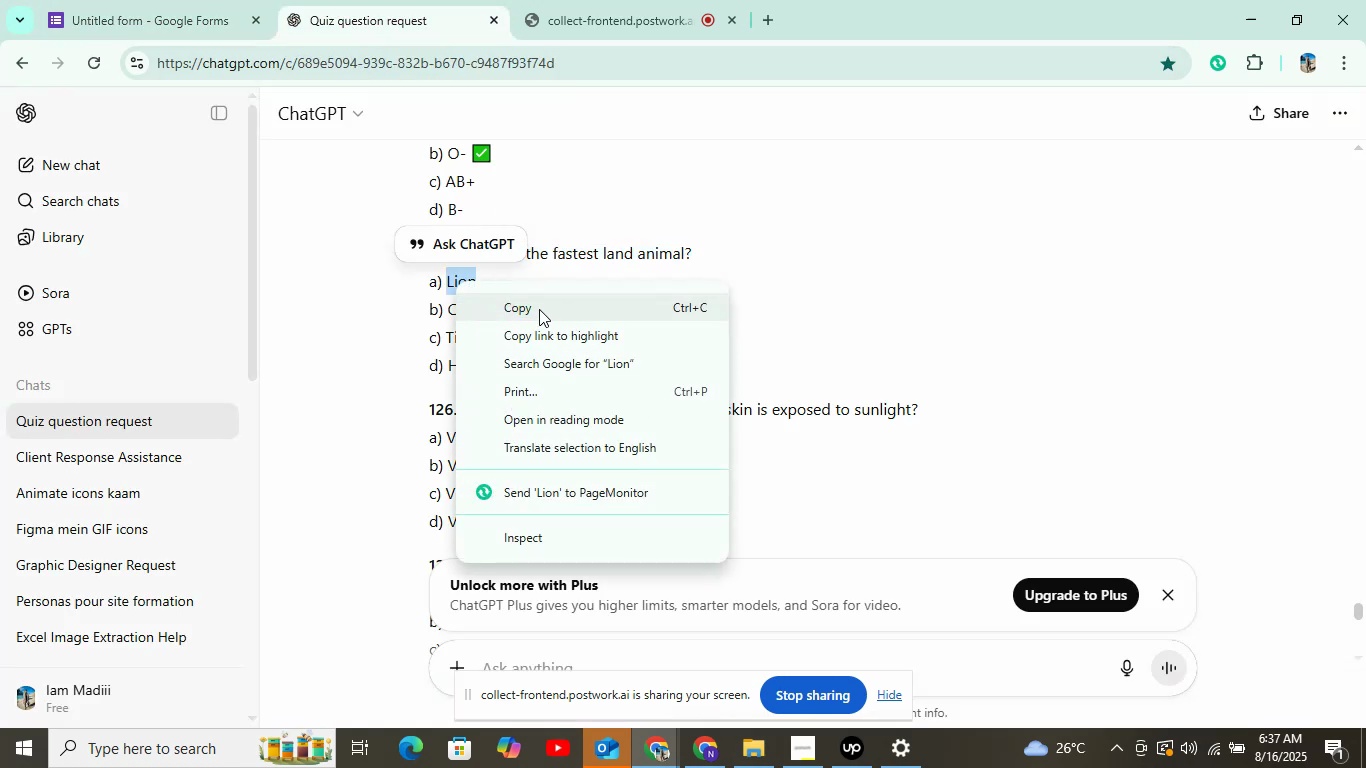 
left_click([539, 309])
 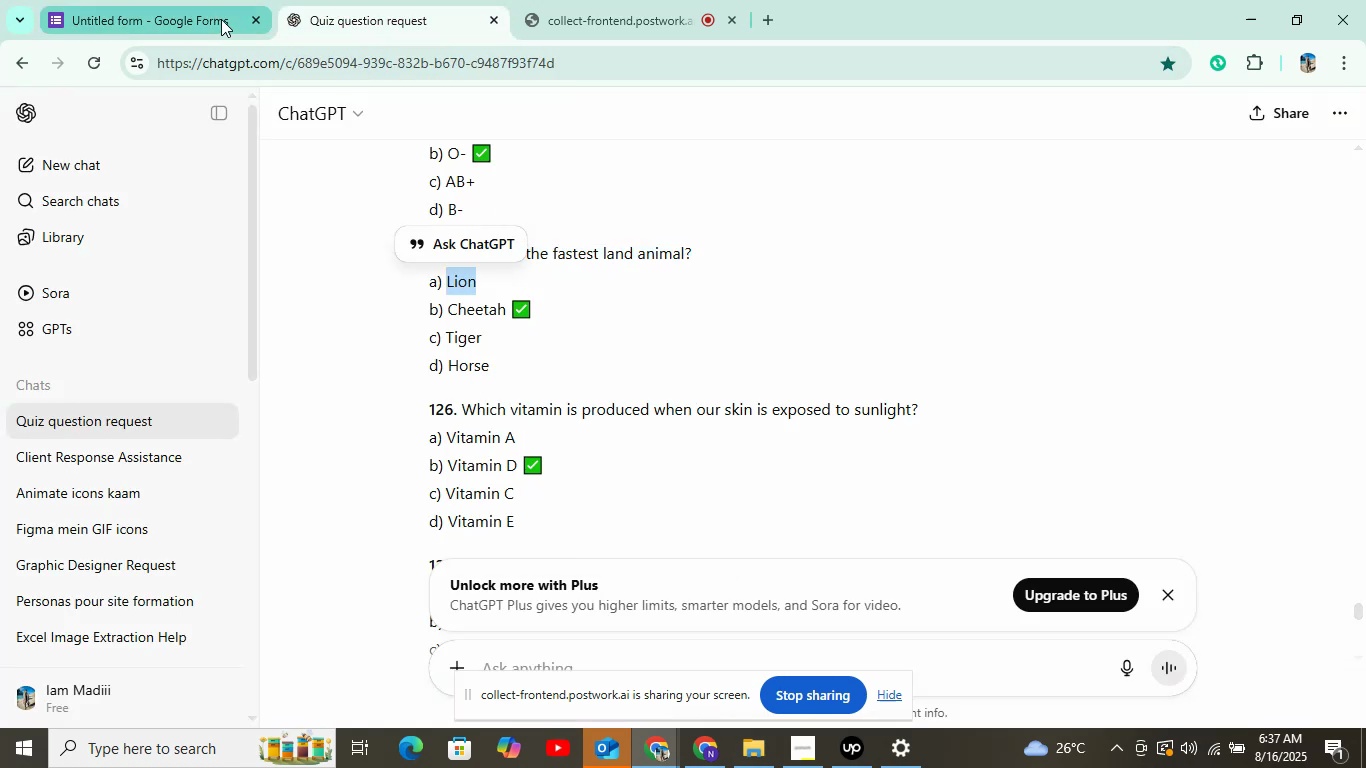 
left_click([221, 19])
 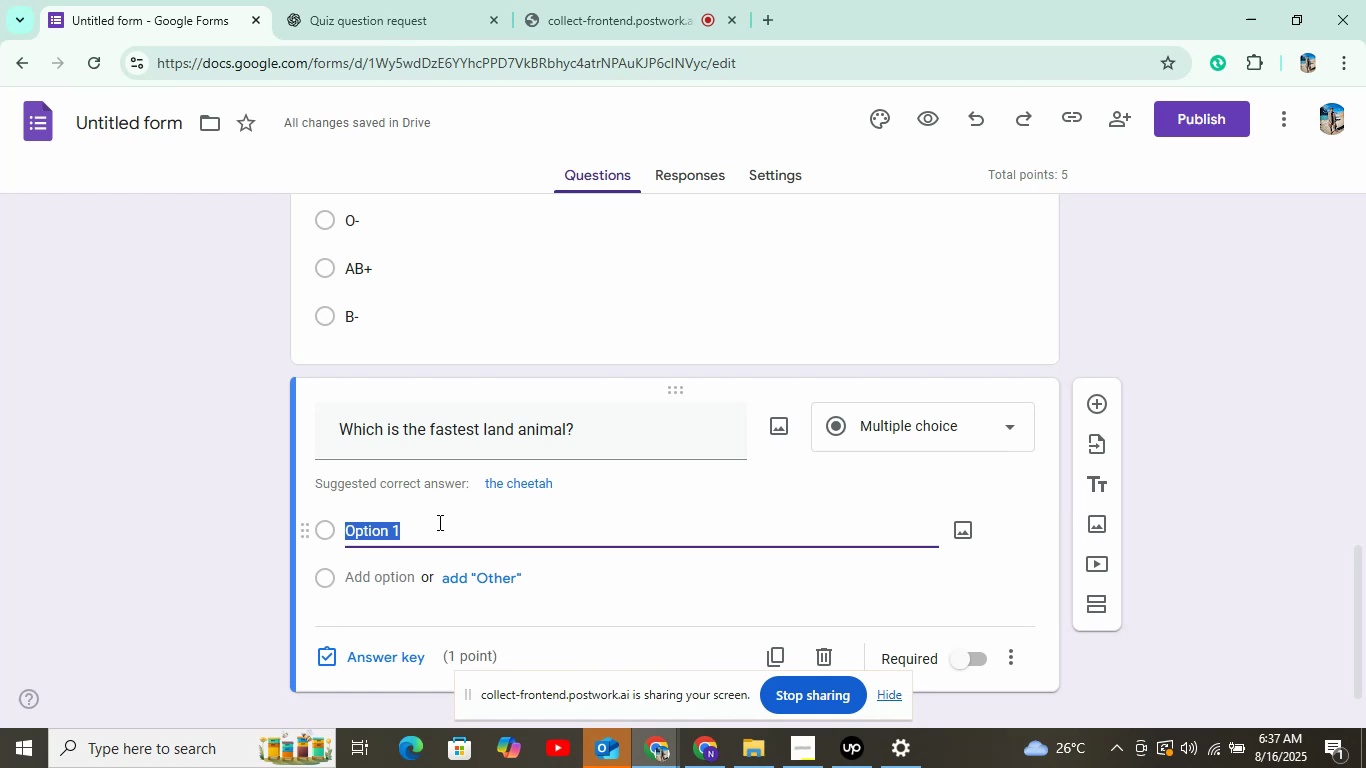 
right_click([438, 522])
 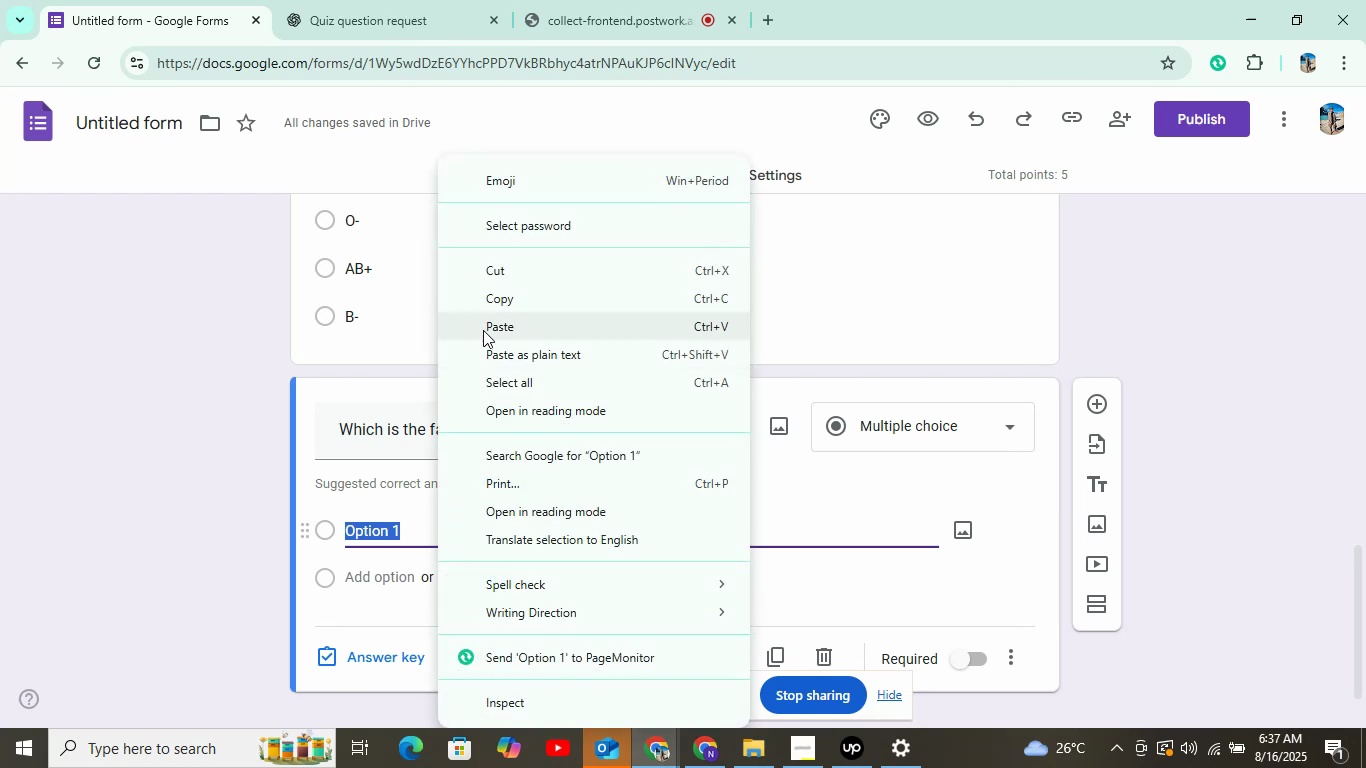 
left_click([483, 330])
 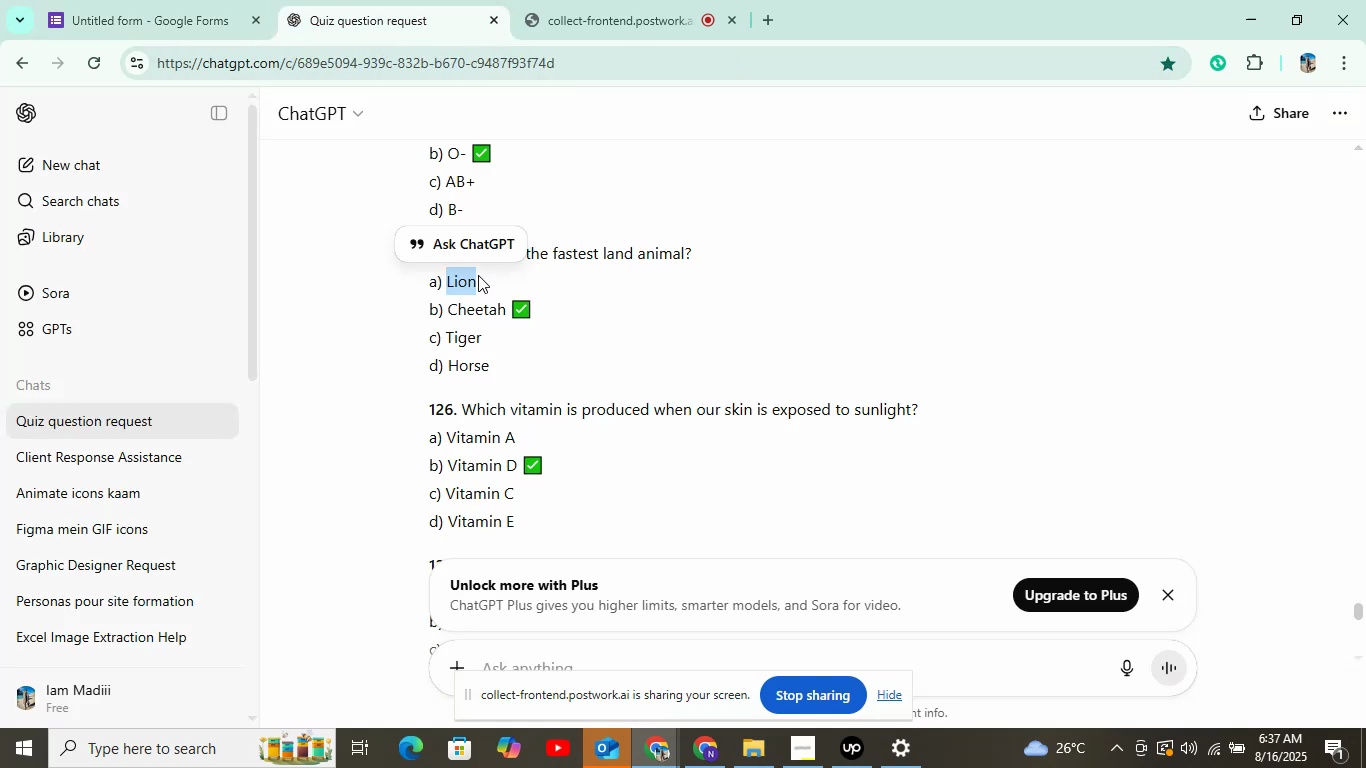 
left_click_drag(start_coordinate=[445, 305], to_coordinate=[502, 307])
 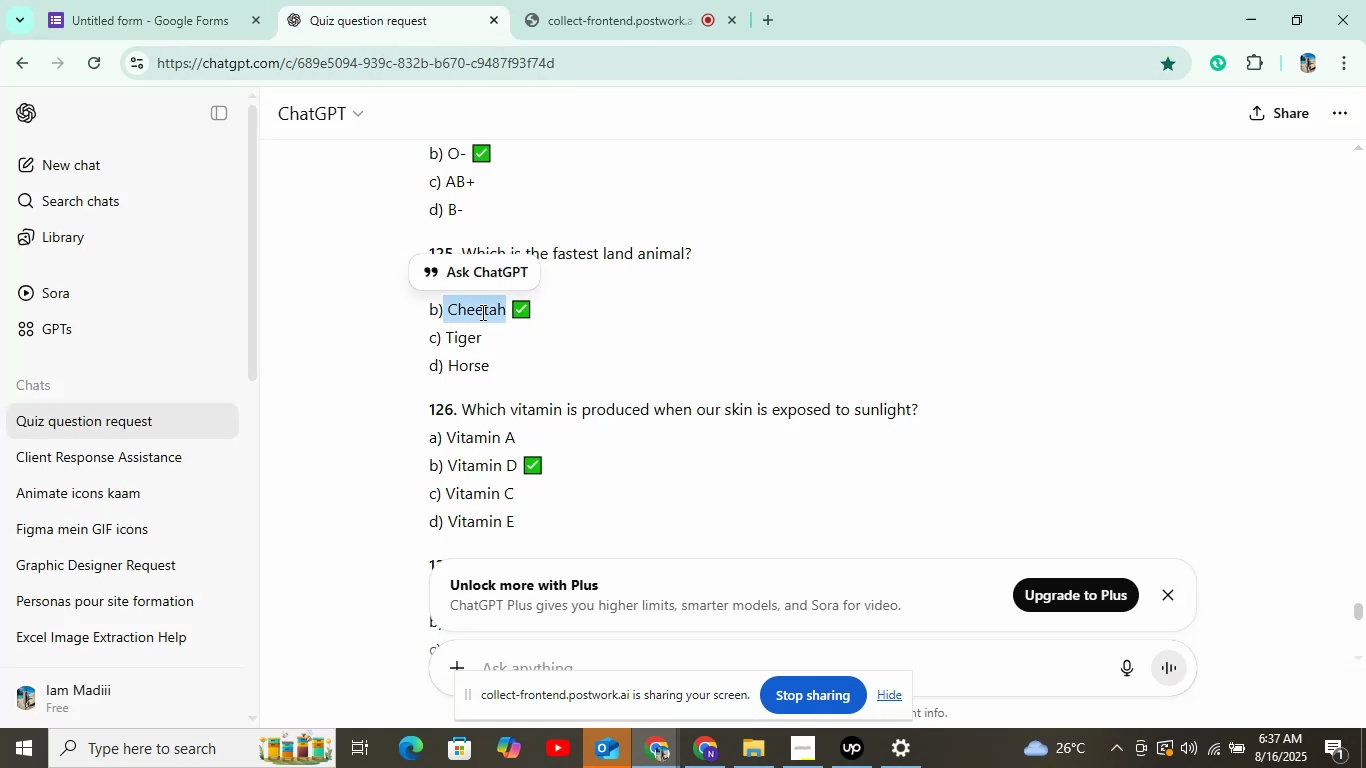 
right_click([481, 312])
 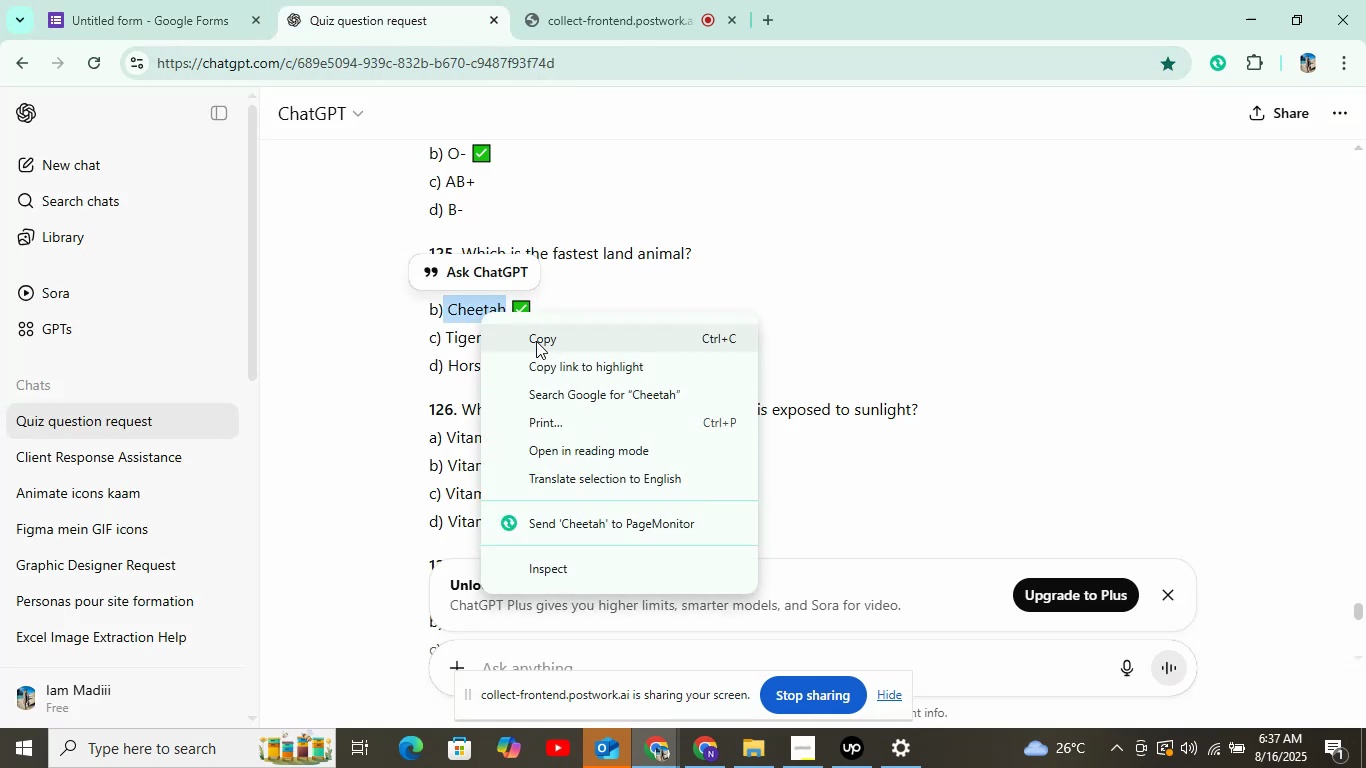 
left_click([536, 341])
 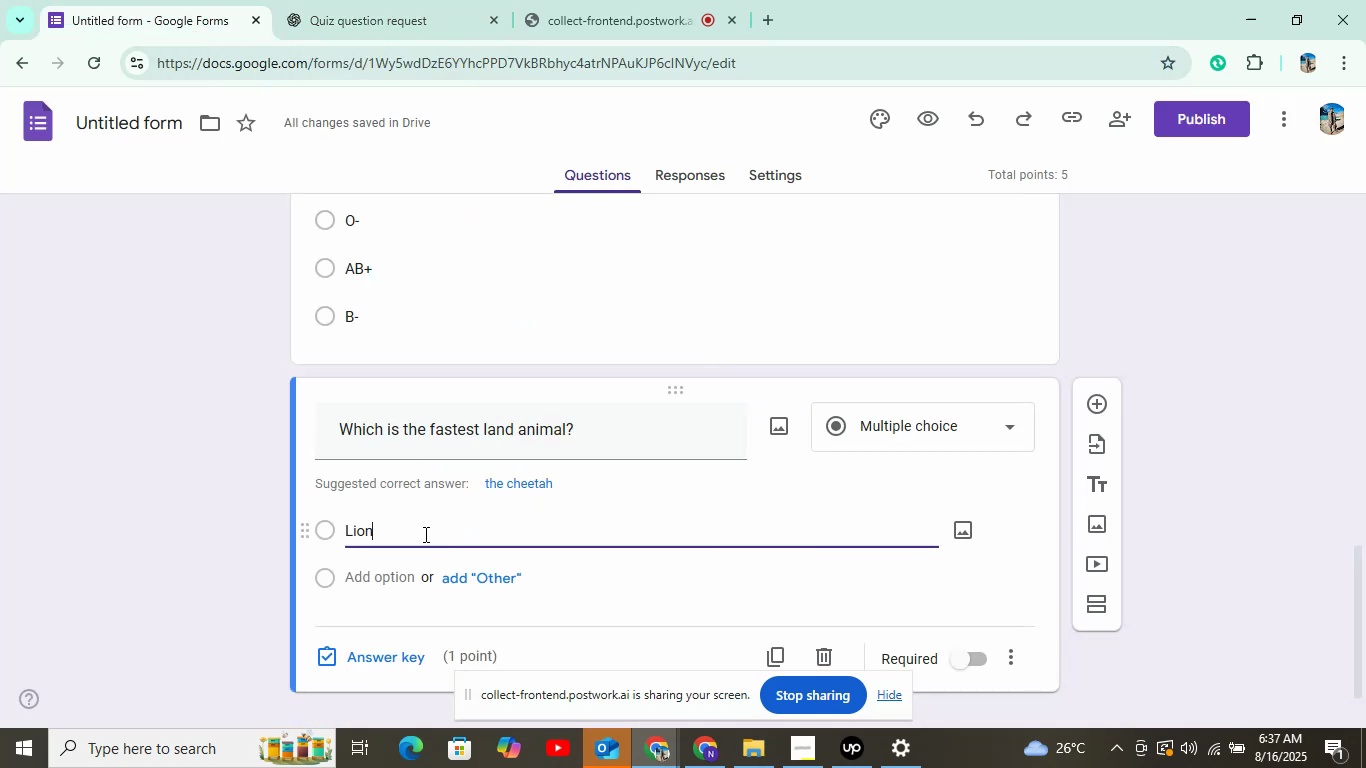 
left_click([392, 572])
 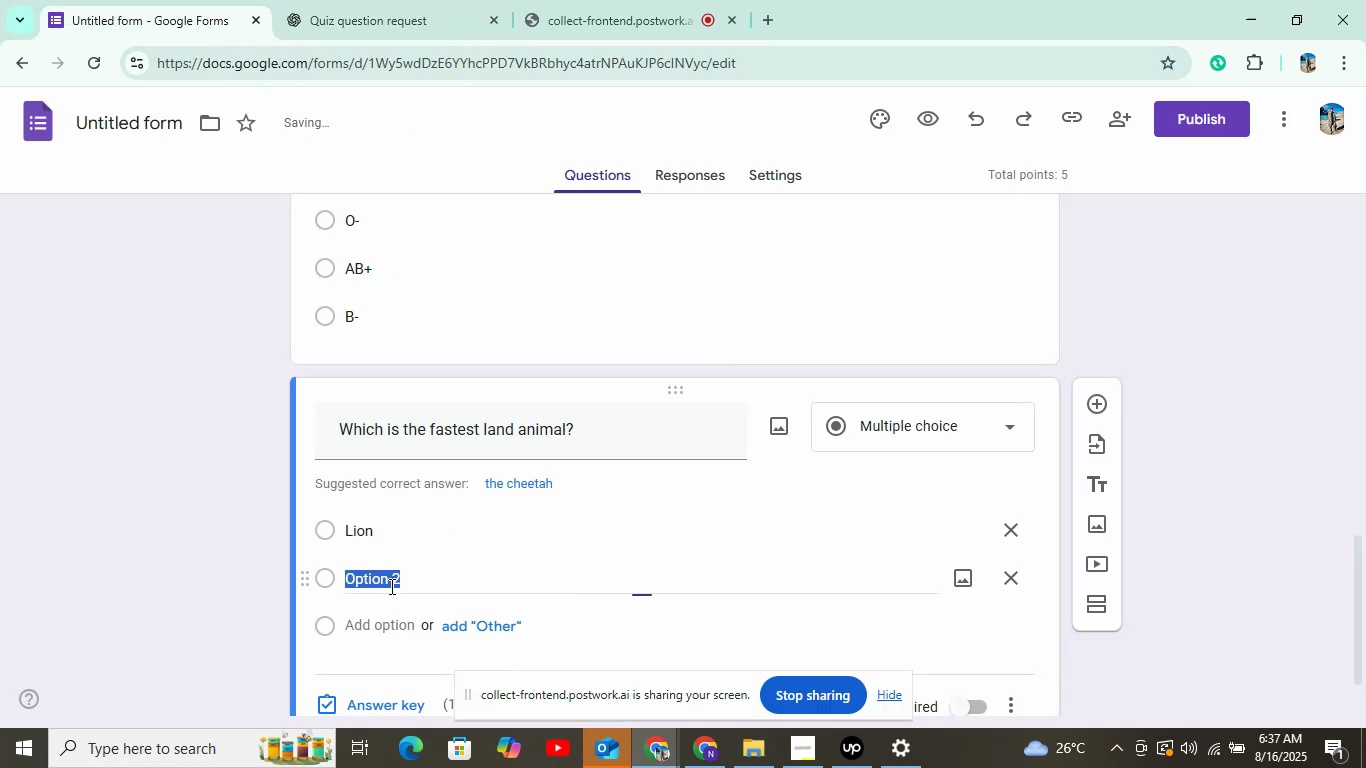 
right_click([390, 586])
 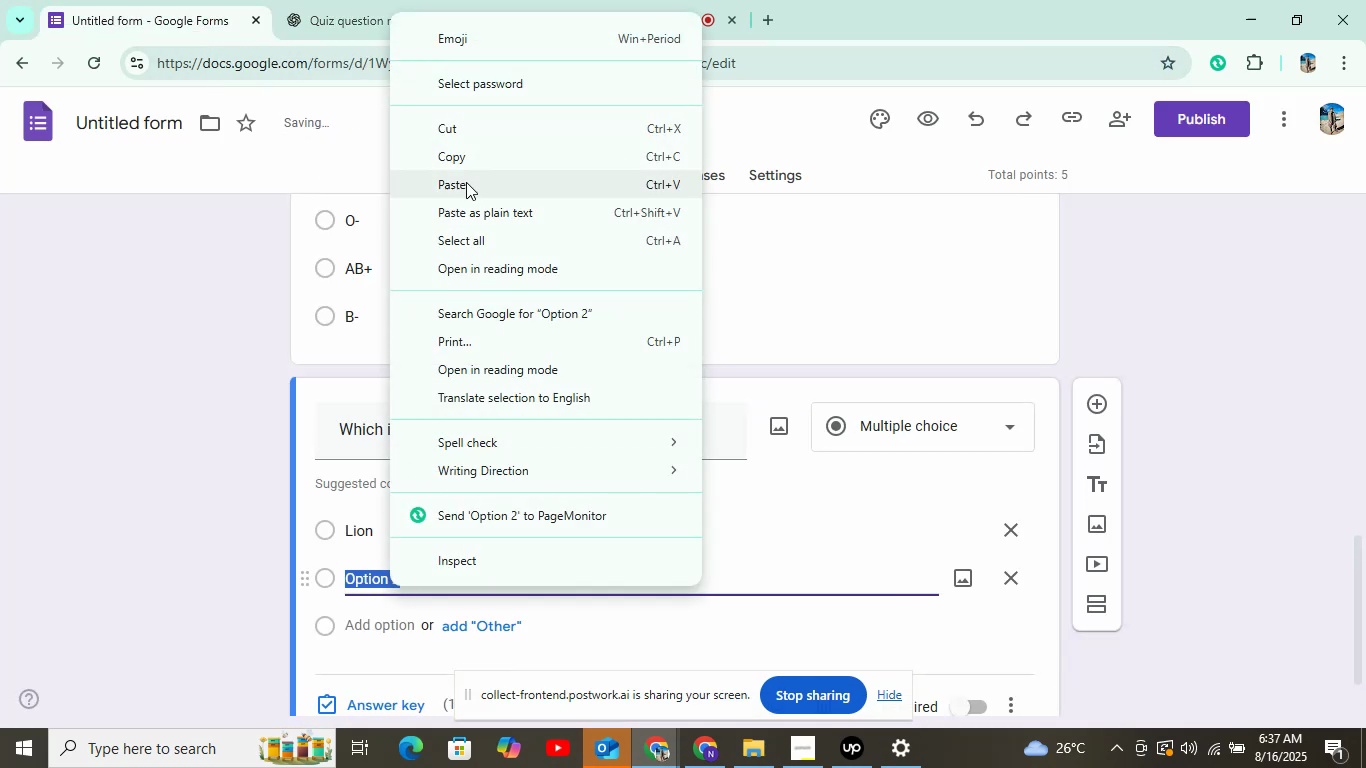 
left_click([466, 181])
 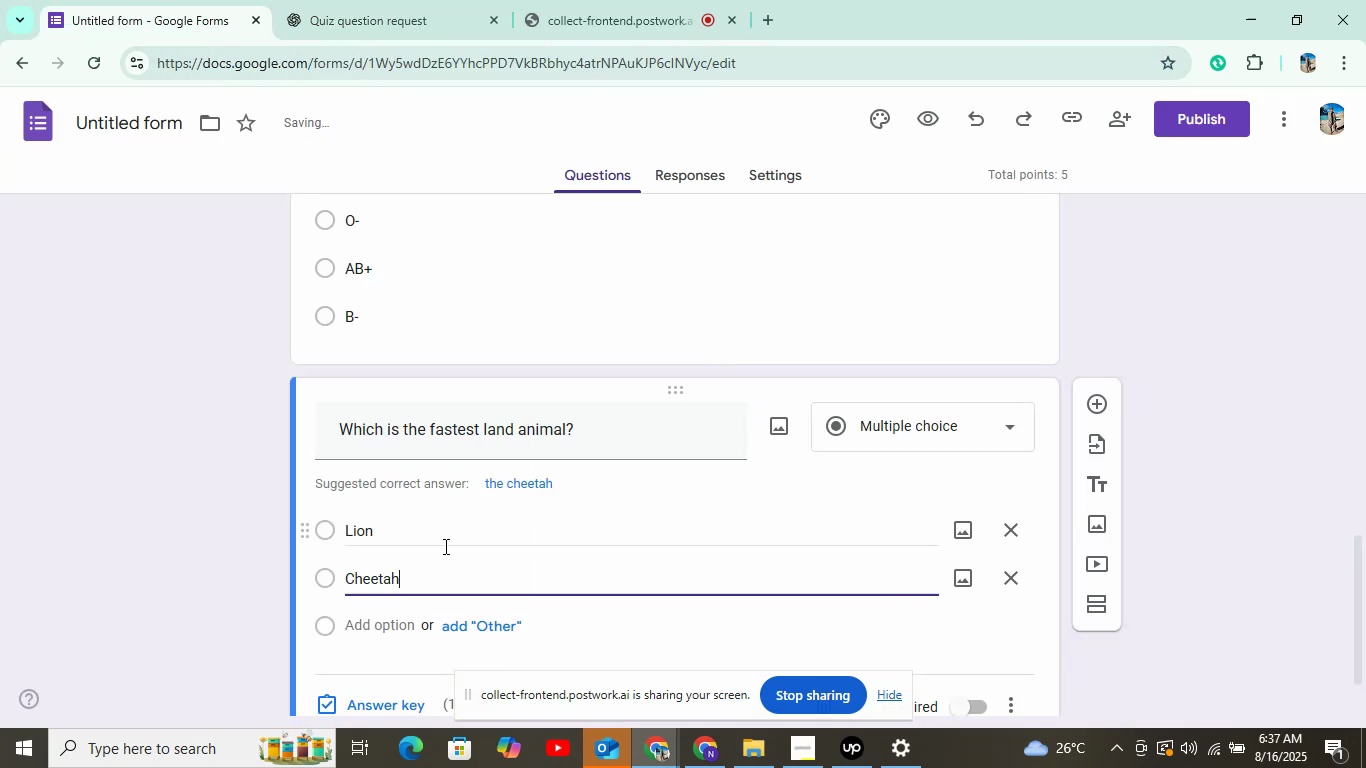 
scroll: coordinate [444, 546], scroll_direction: down, amount: 3.0
 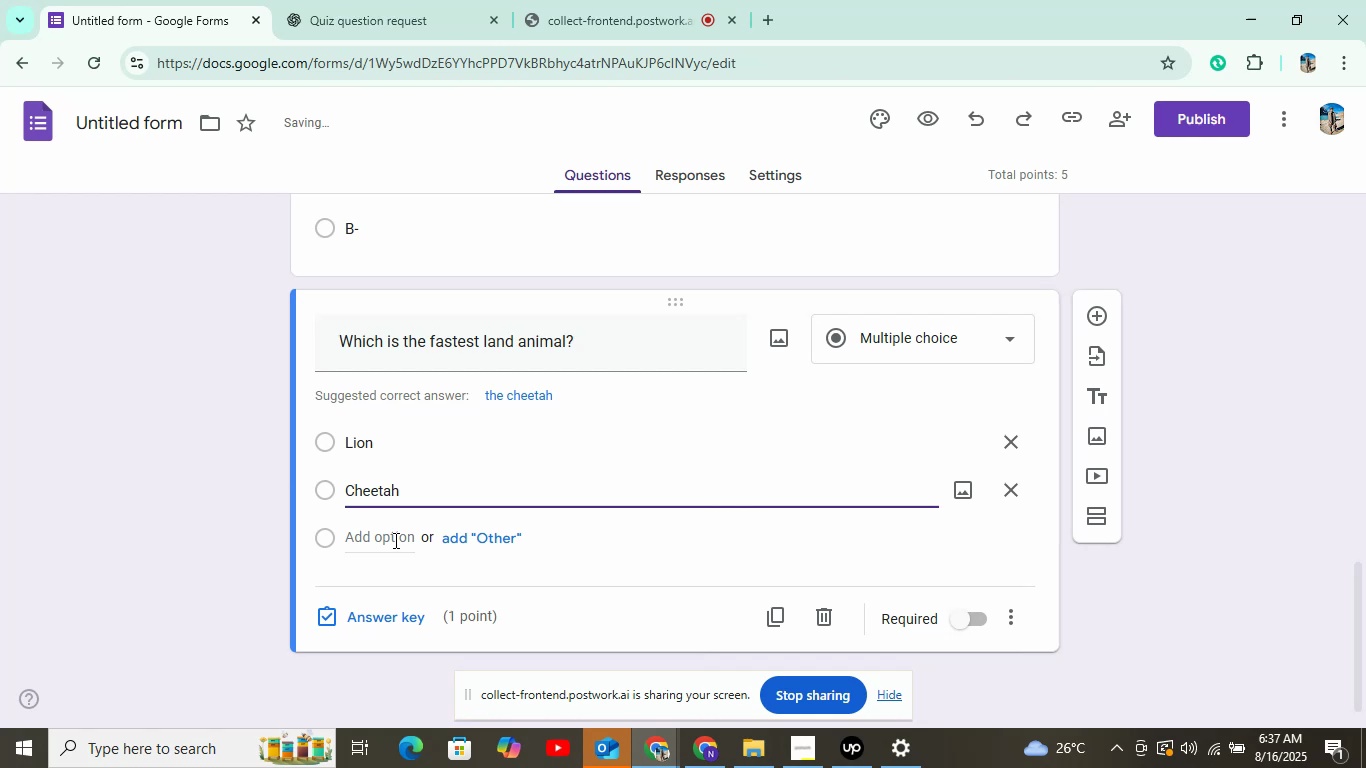 
left_click([394, 540])
 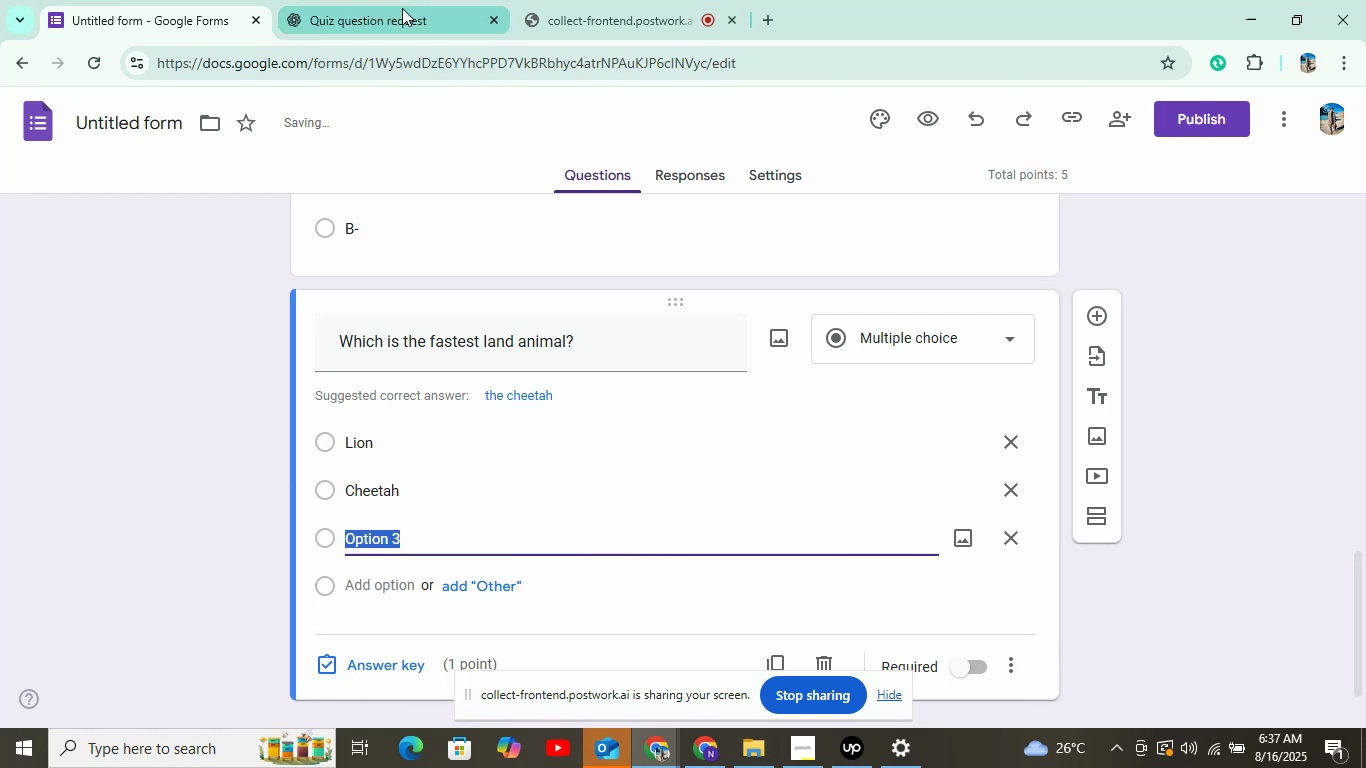 
left_click([402, 8])
 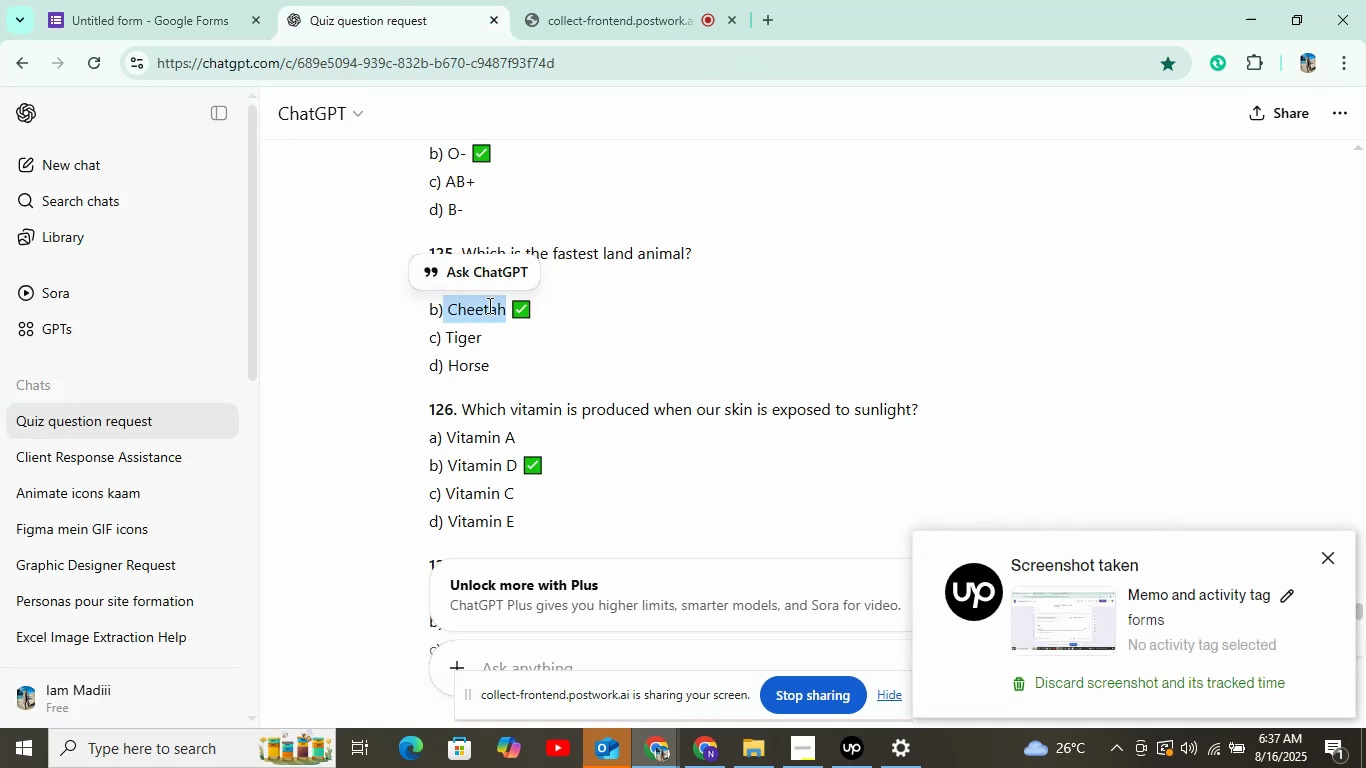 
left_click_drag(start_coordinate=[447, 336], to_coordinate=[499, 339])
 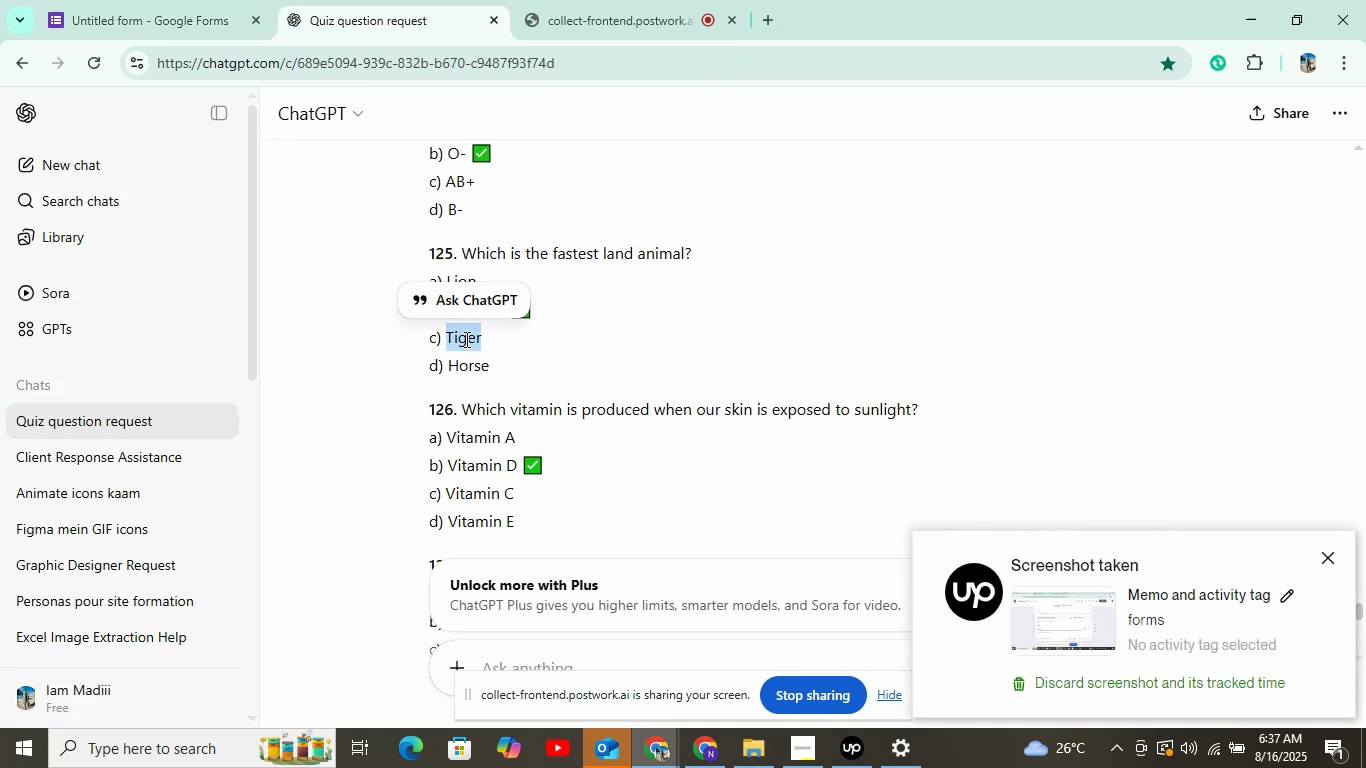 
right_click([465, 339])
 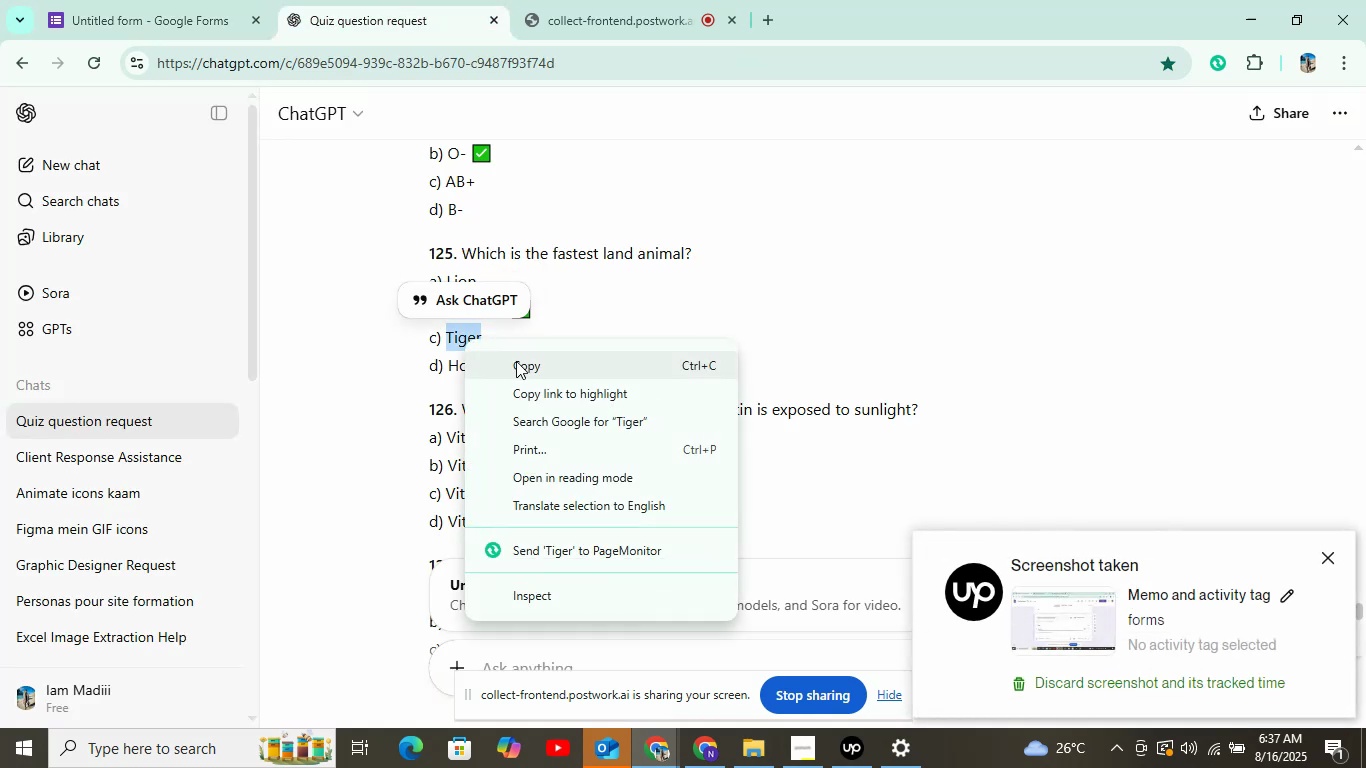 
left_click([516, 361])
 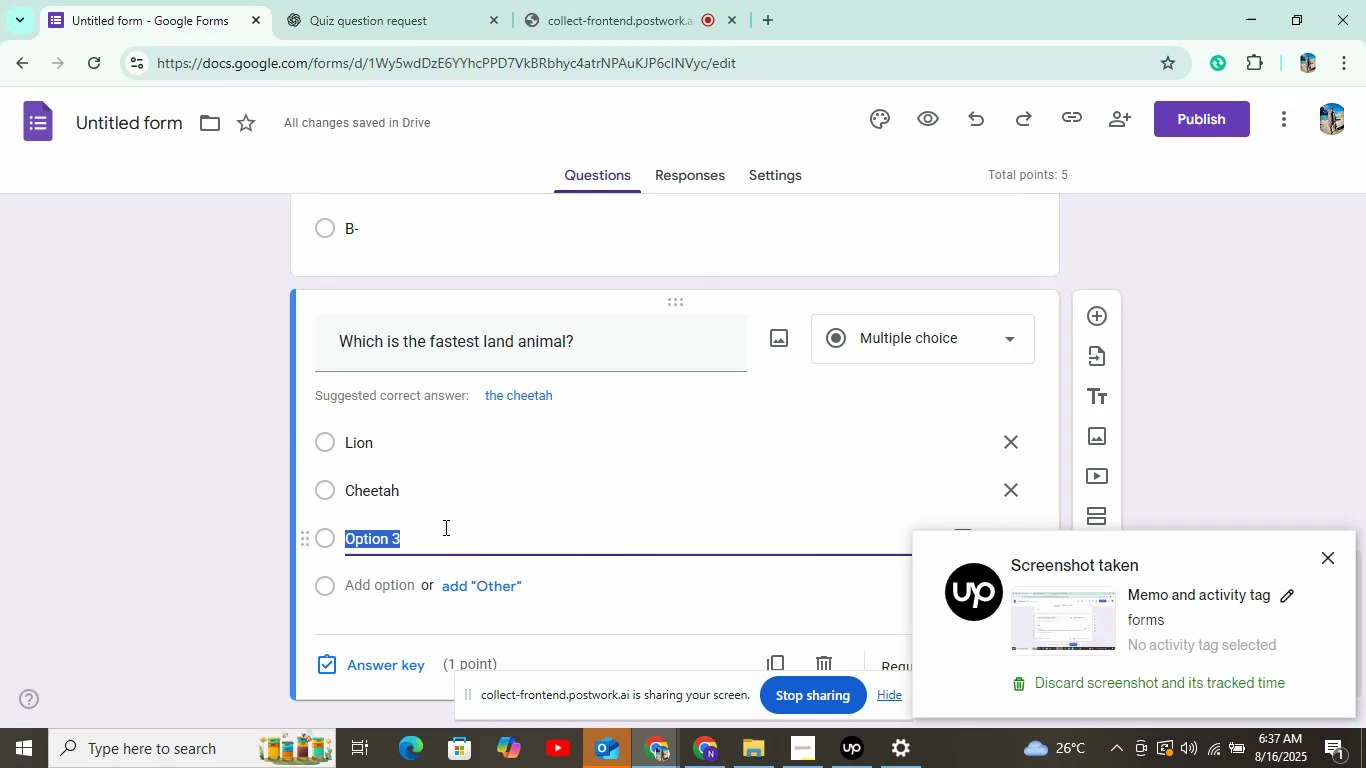 
right_click([441, 545])
 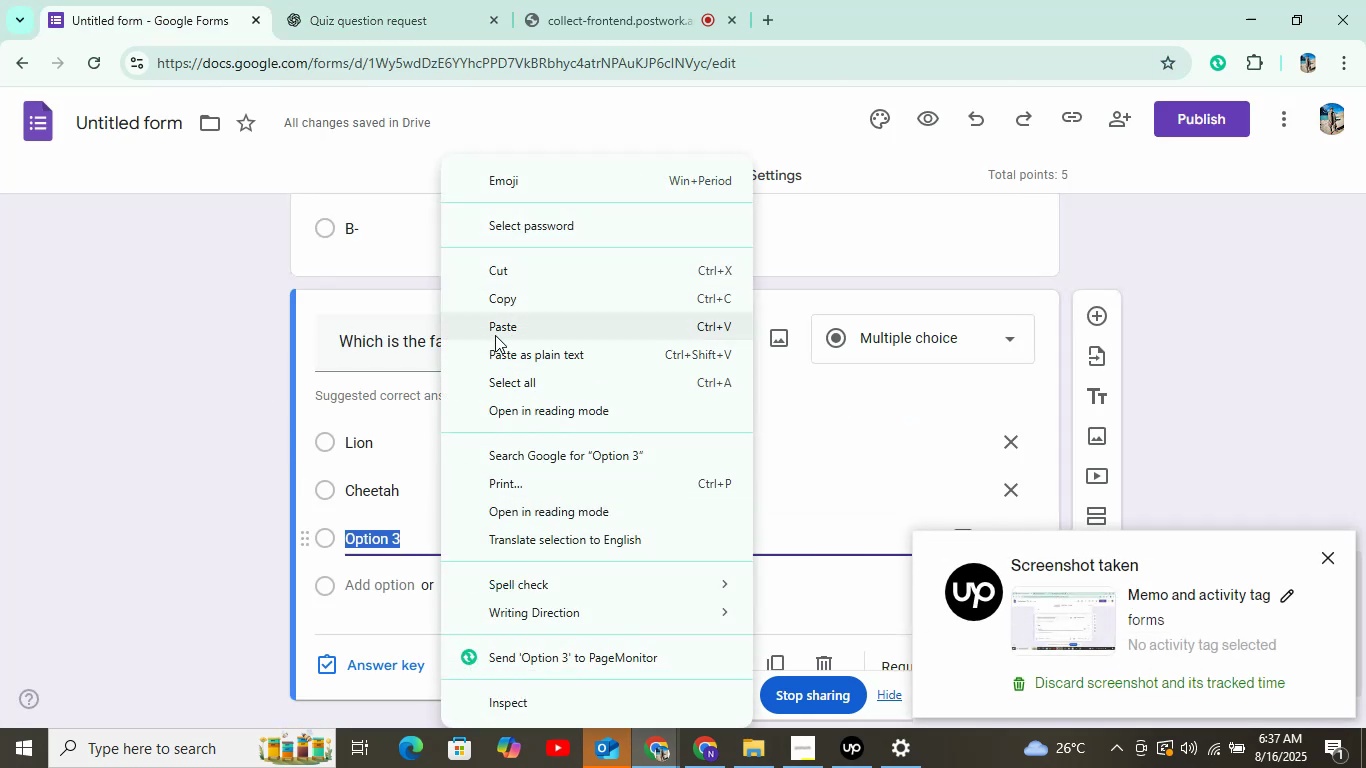 
left_click([496, 333])
 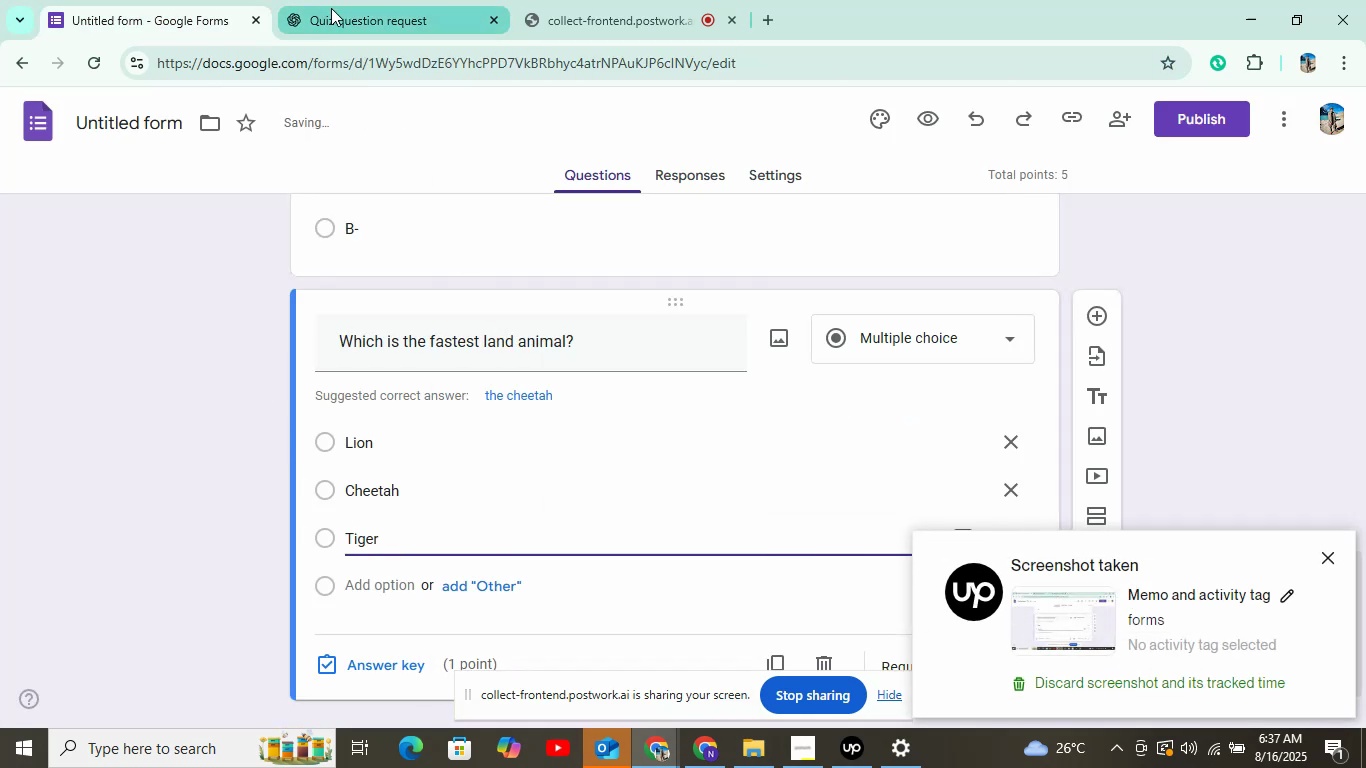 
left_click([331, 8])
 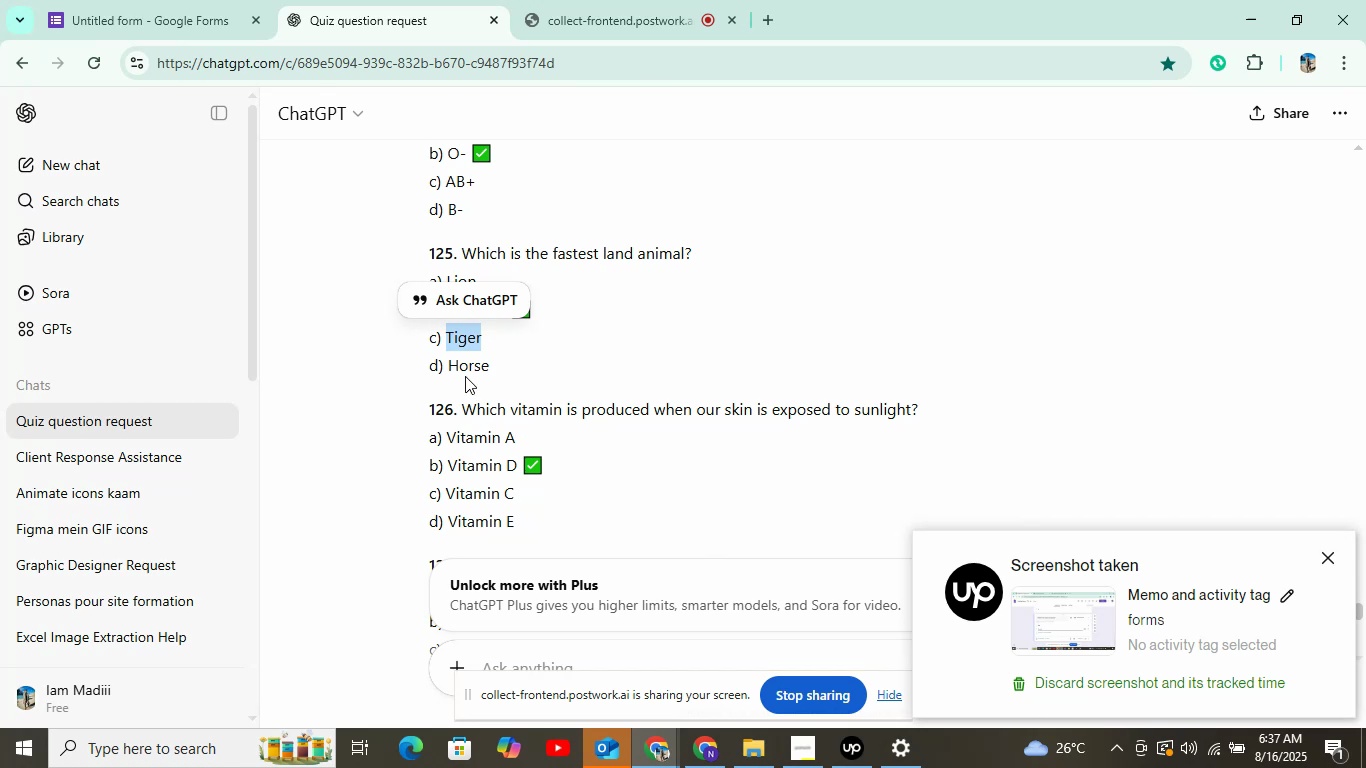 
left_click_drag(start_coordinate=[452, 369], to_coordinate=[477, 367])
 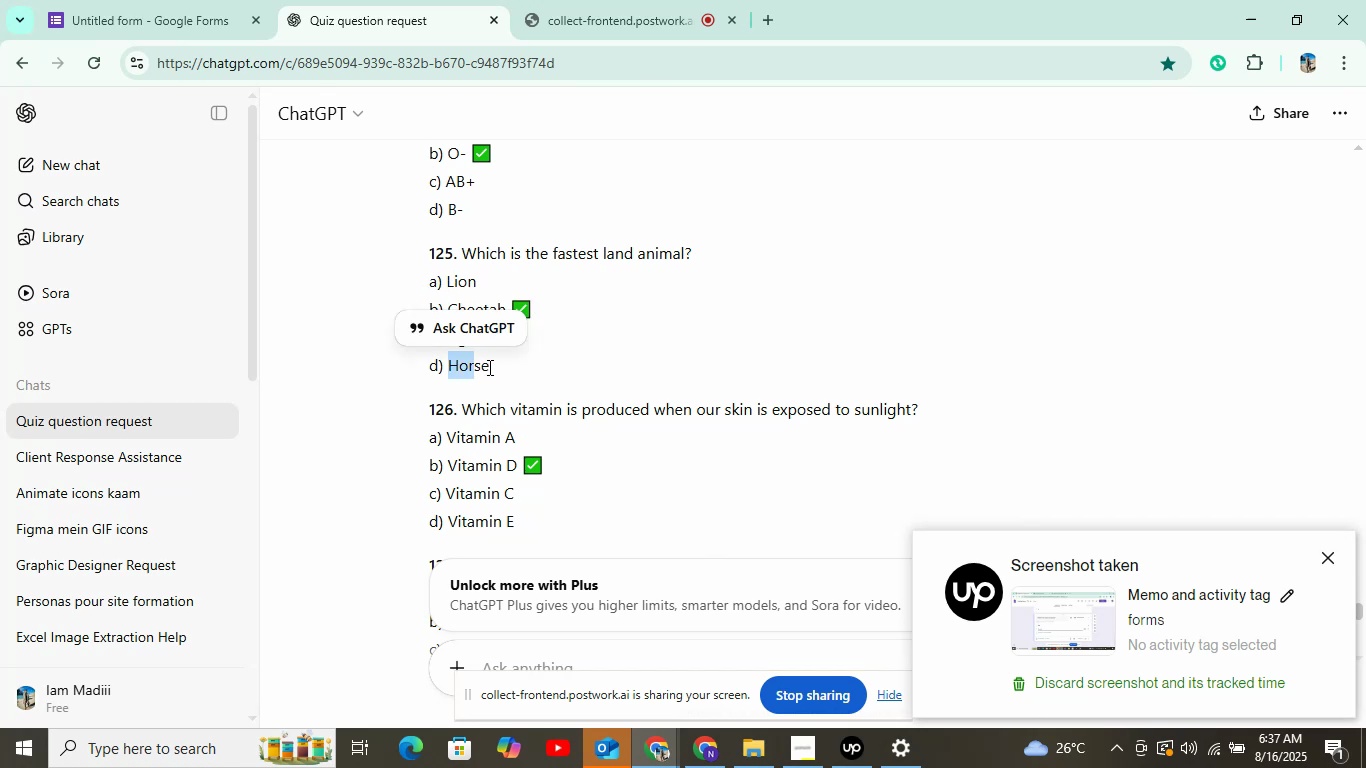 
left_click([488, 367])
 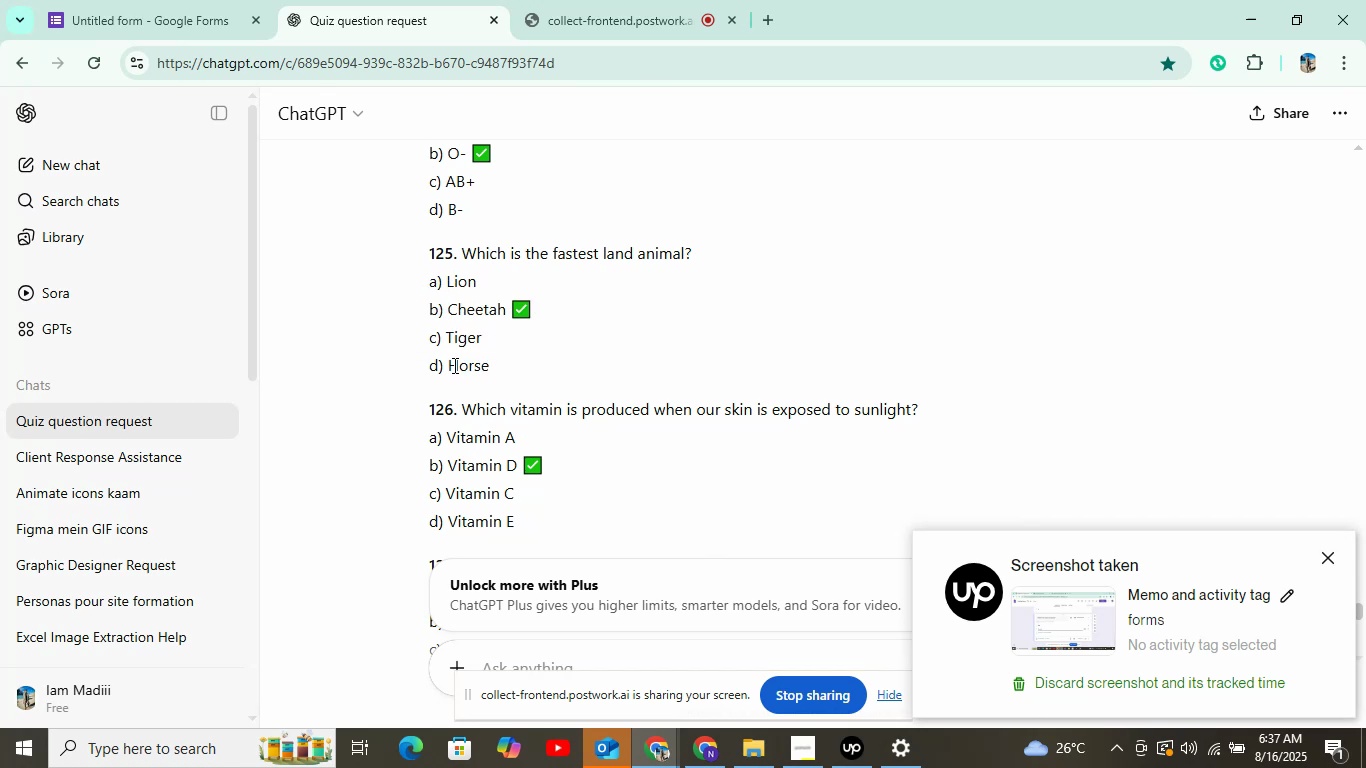 
left_click_drag(start_coordinate=[453, 365], to_coordinate=[497, 365])
 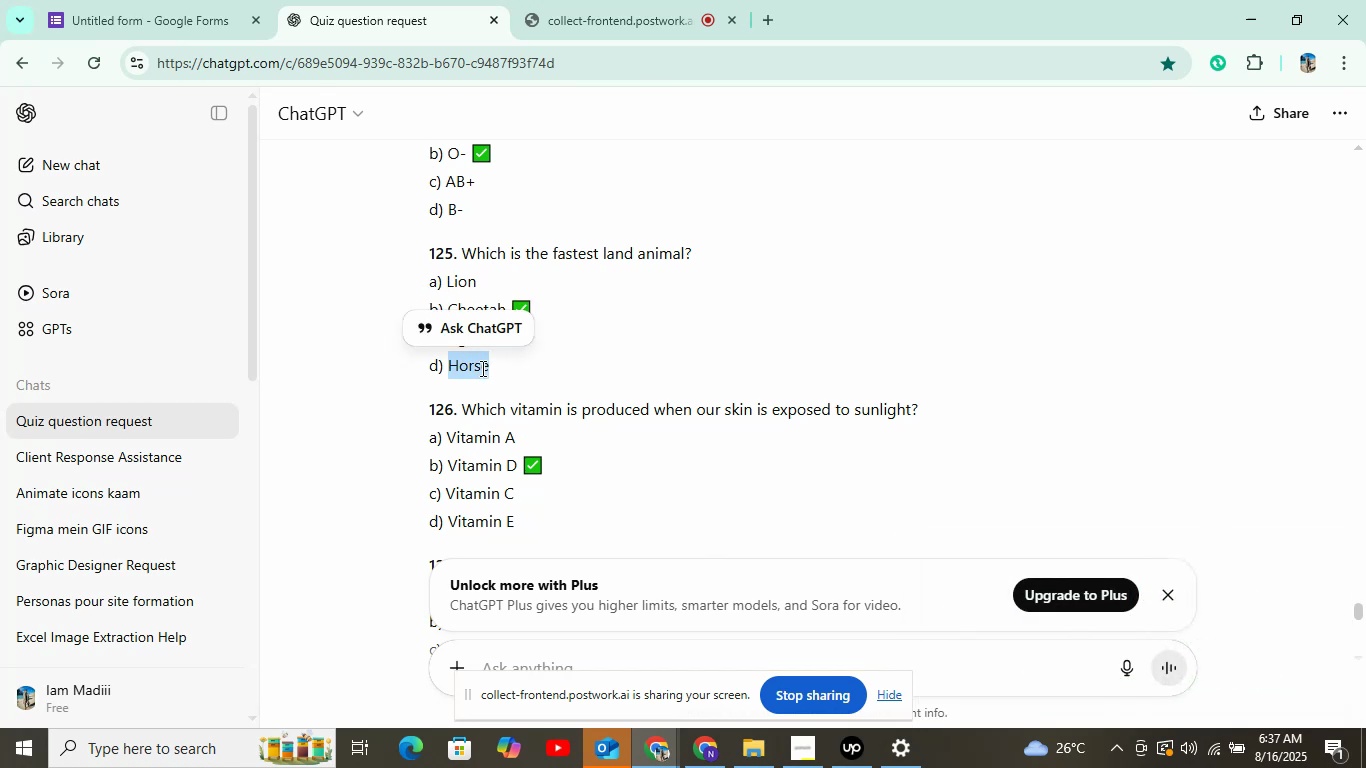 
right_click([481, 368])
 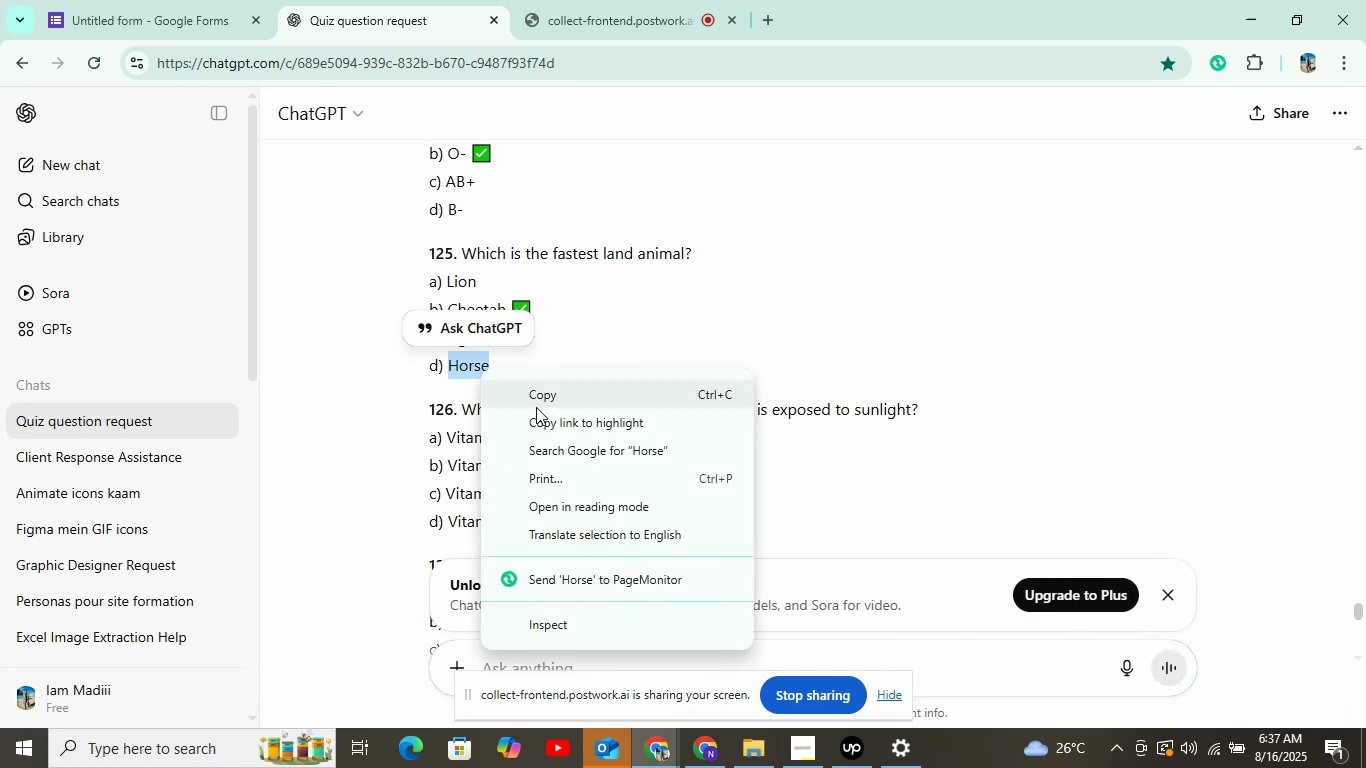 
left_click([536, 407])
 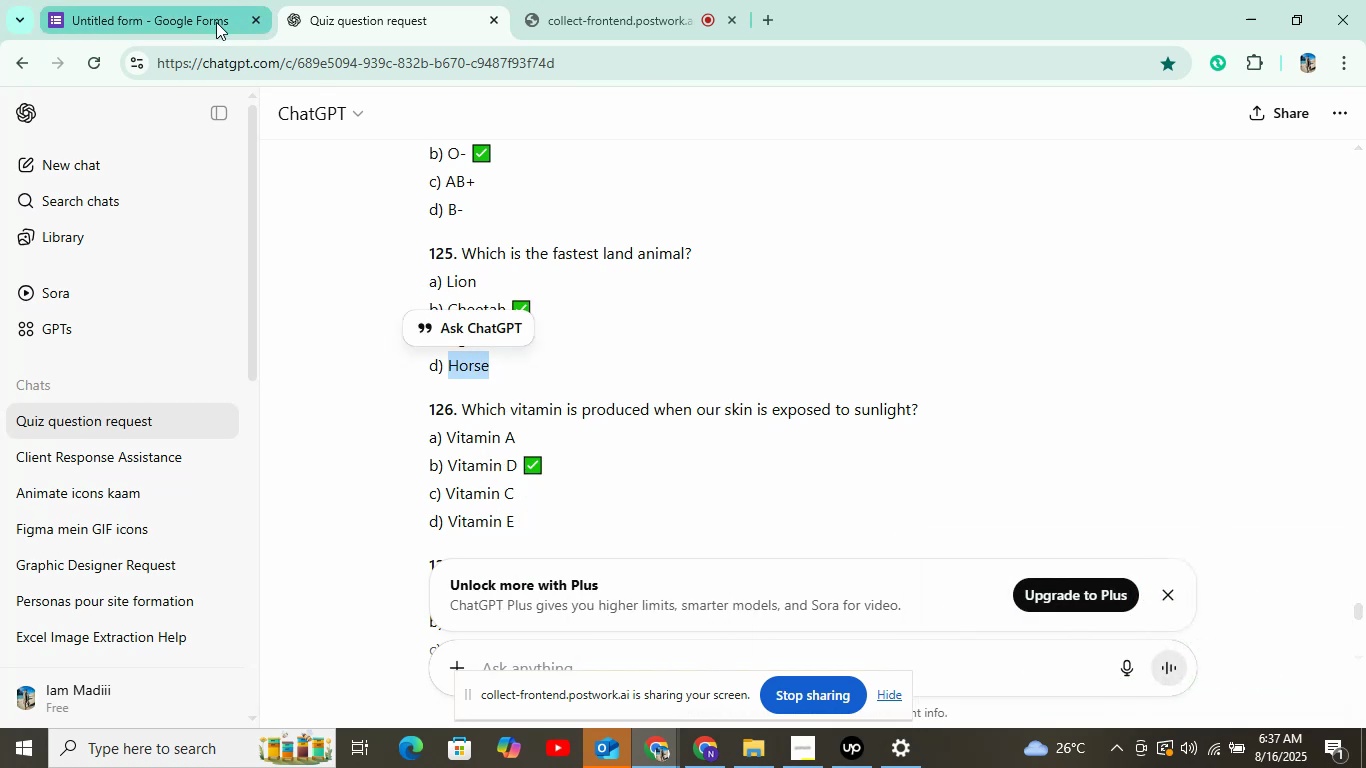 
left_click([216, 22])
 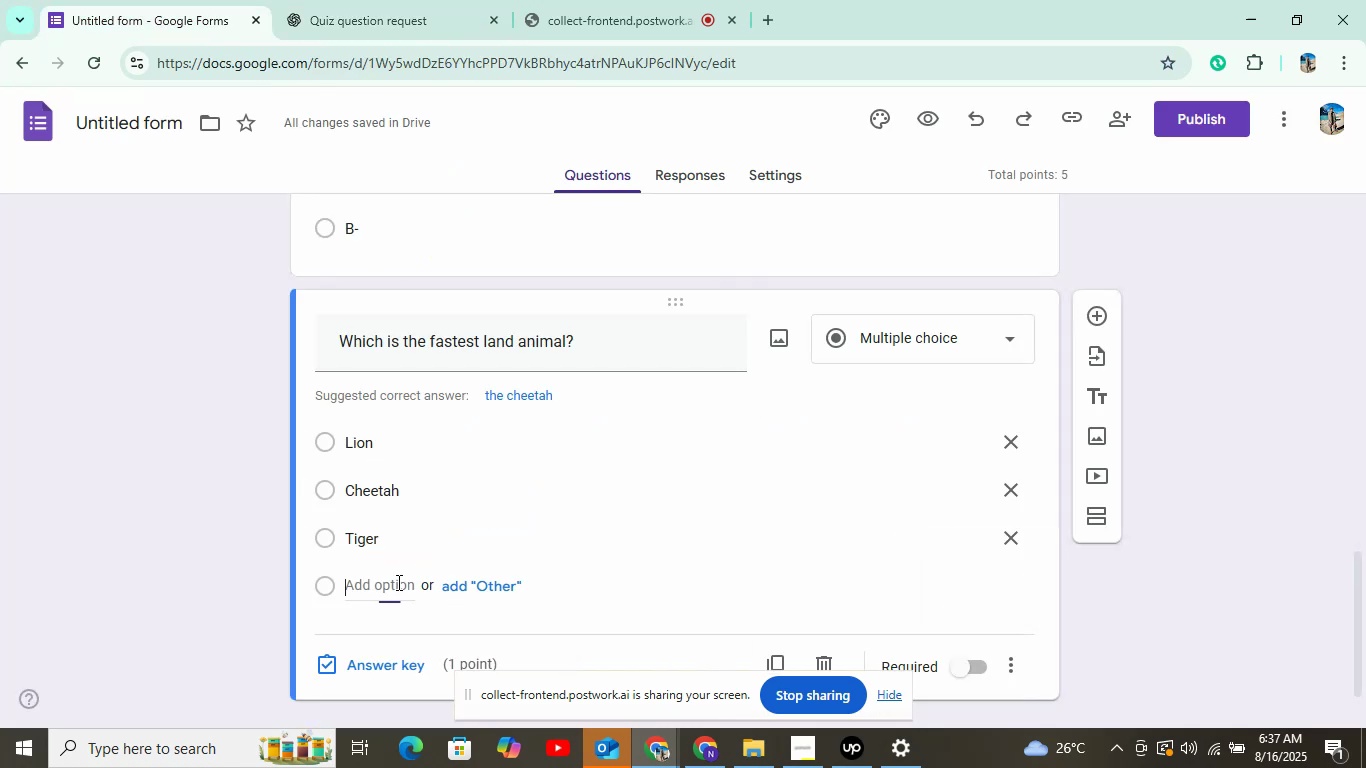 
right_click([397, 582])
 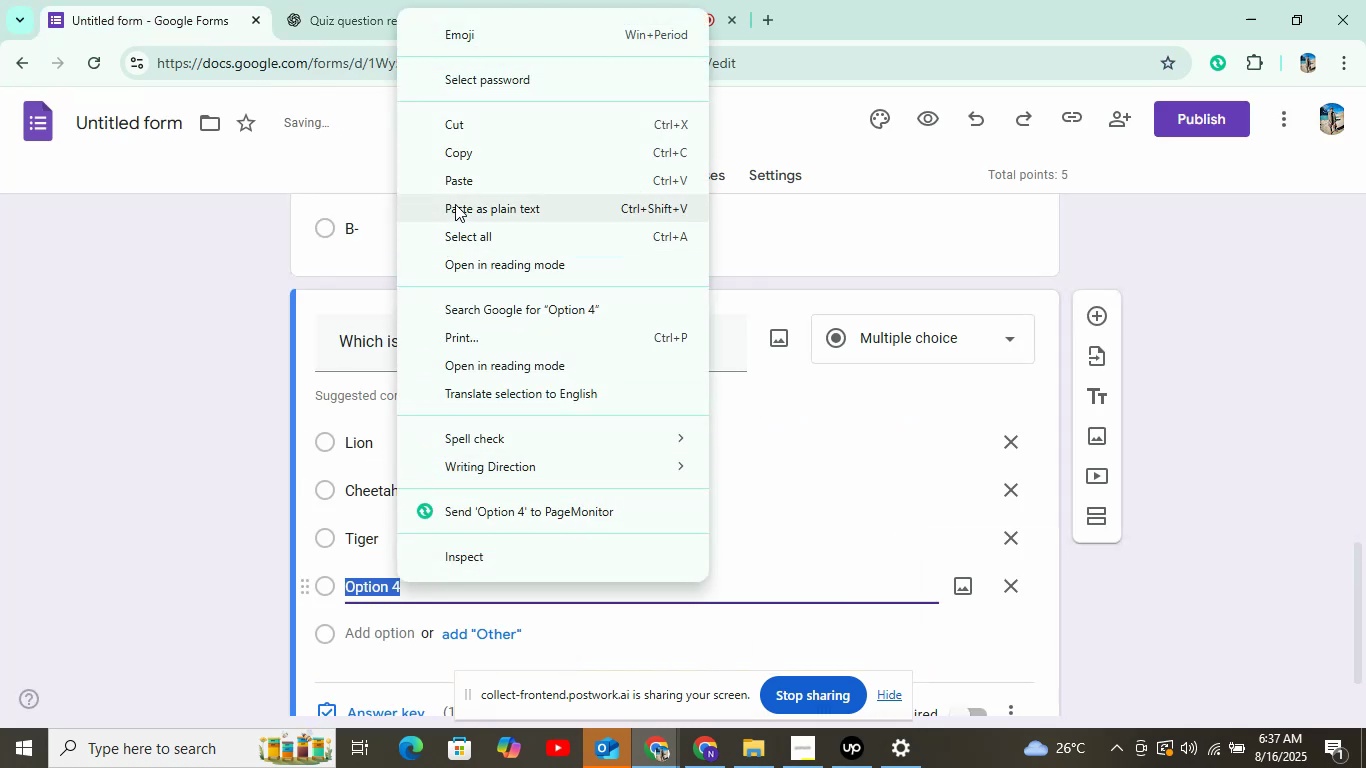 
left_click([455, 189])
 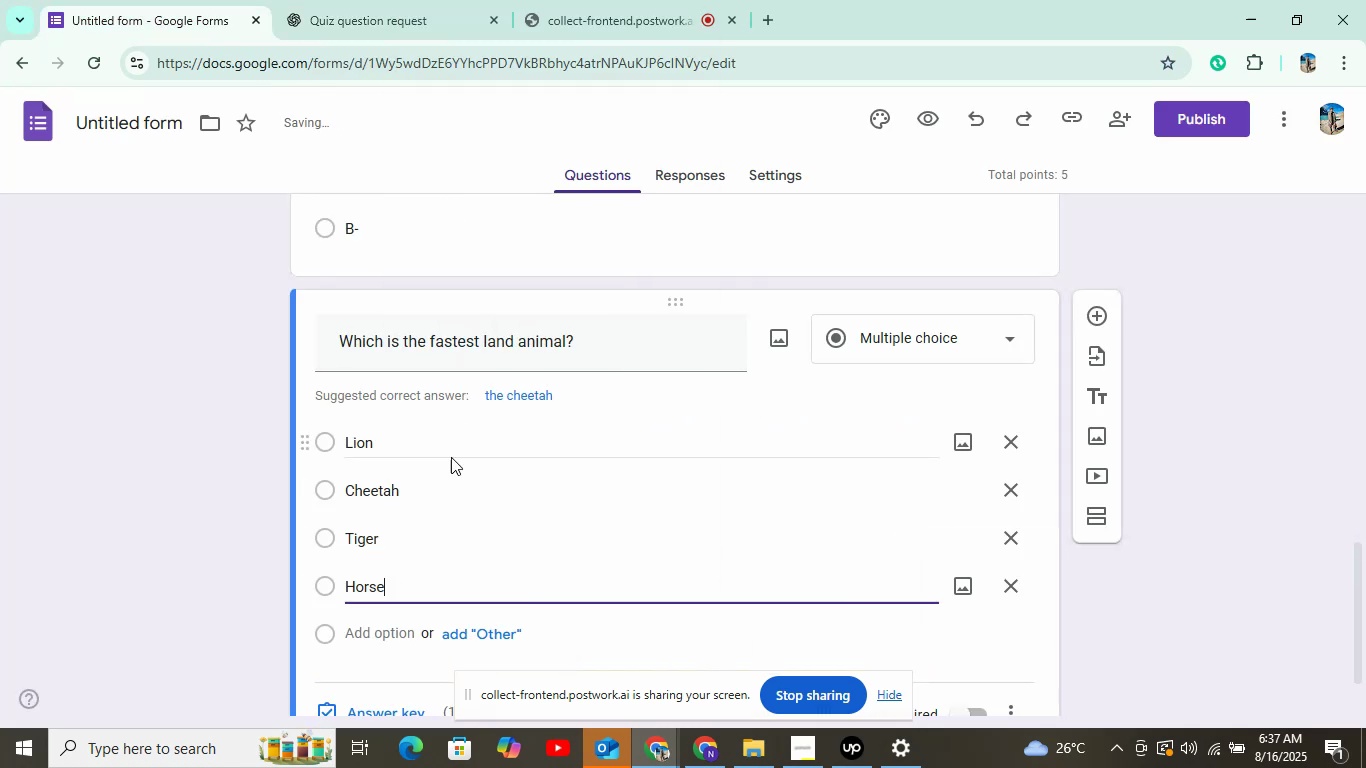 
scroll: coordinate [451, 463], scroll_direction: down, amount: 4.0
 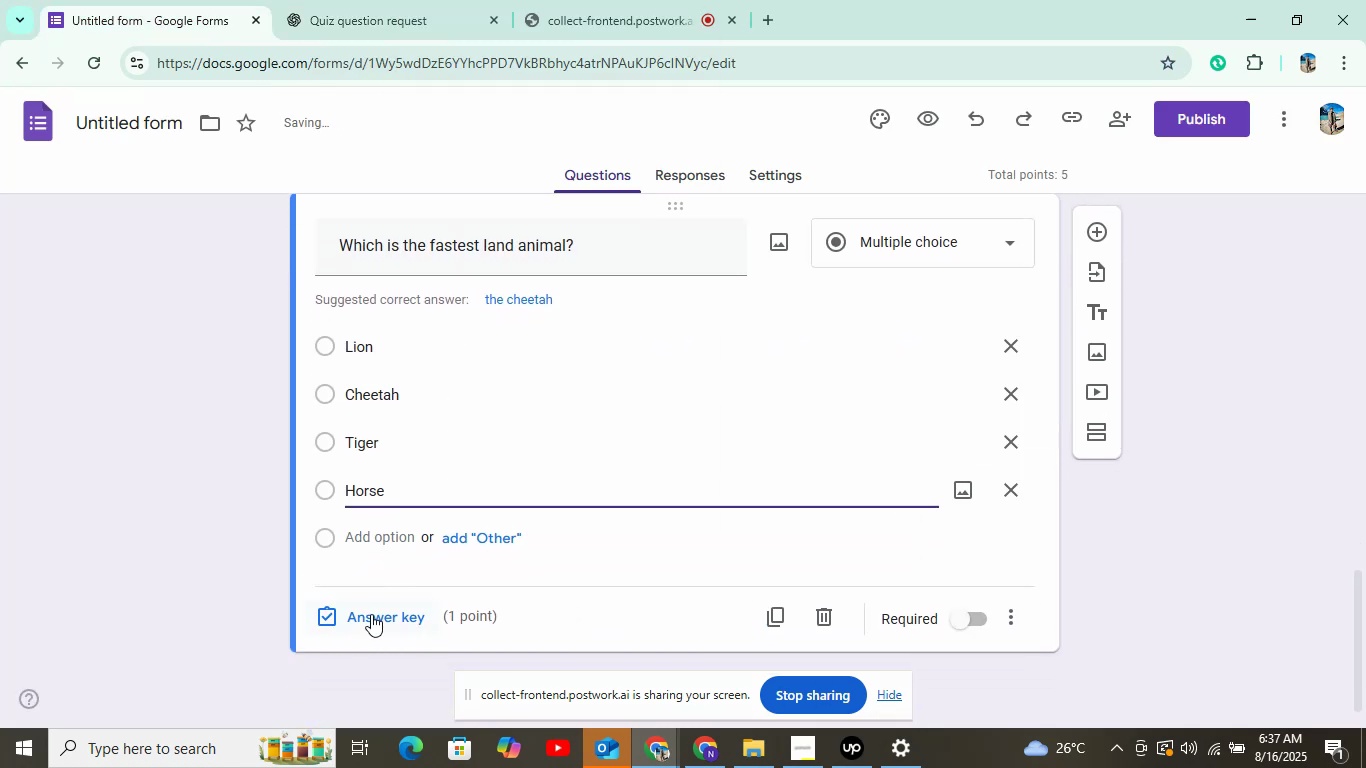 
left_click([371, 614])
 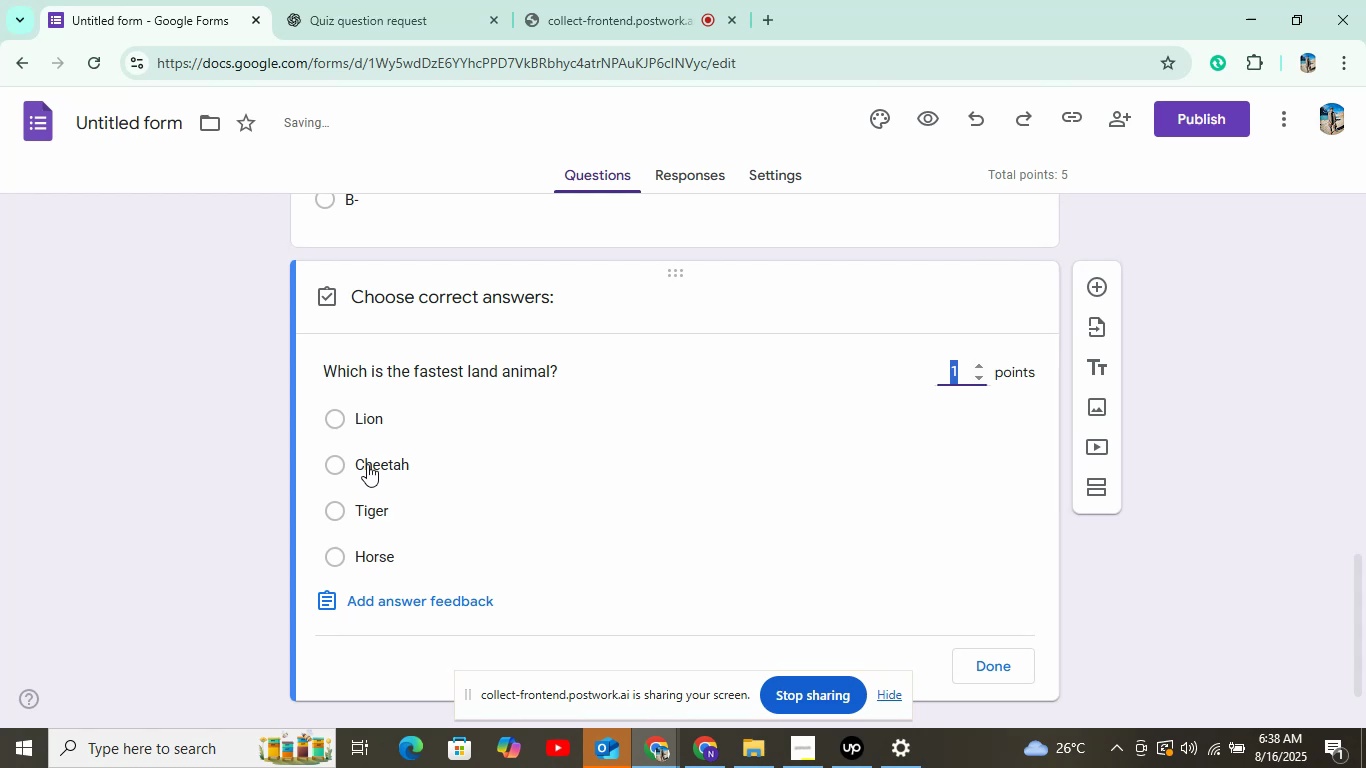 
left_click([367, 459])
 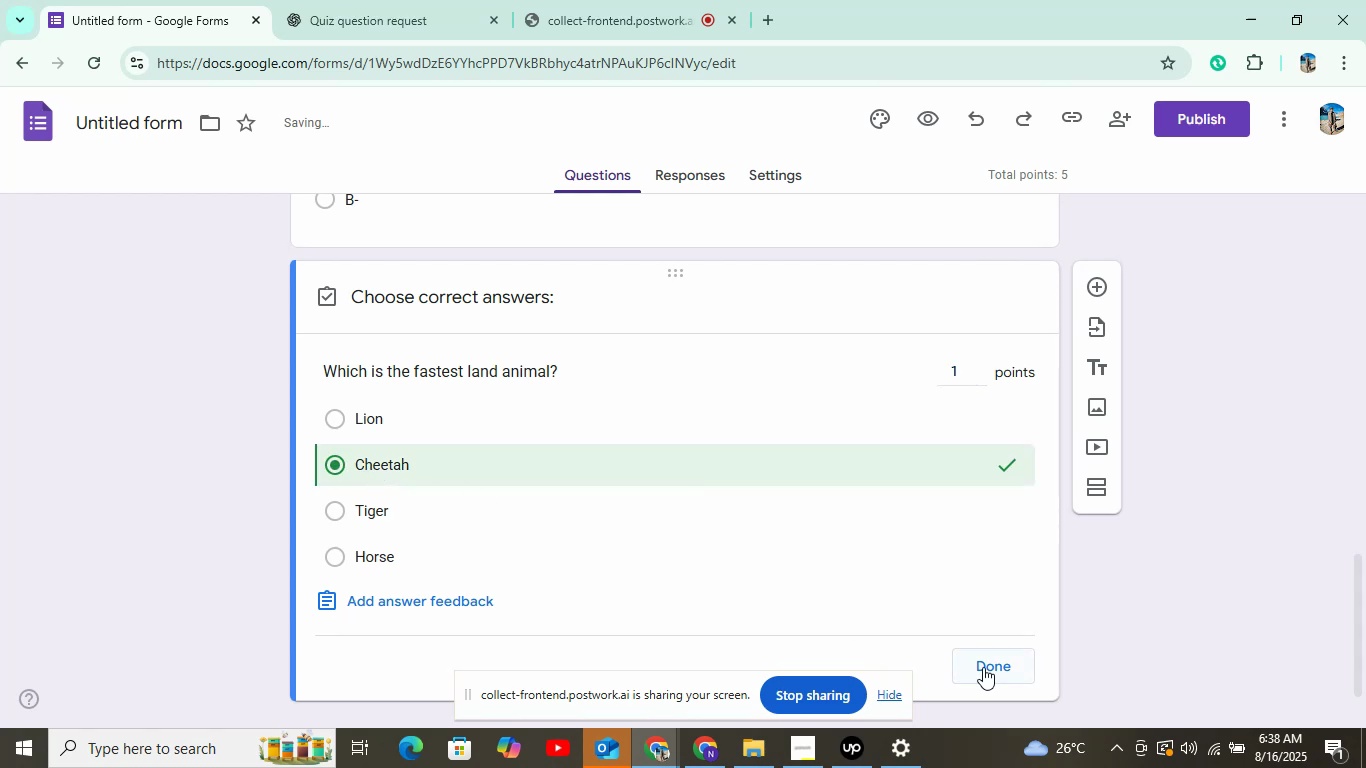 
left_click([983, 667])
 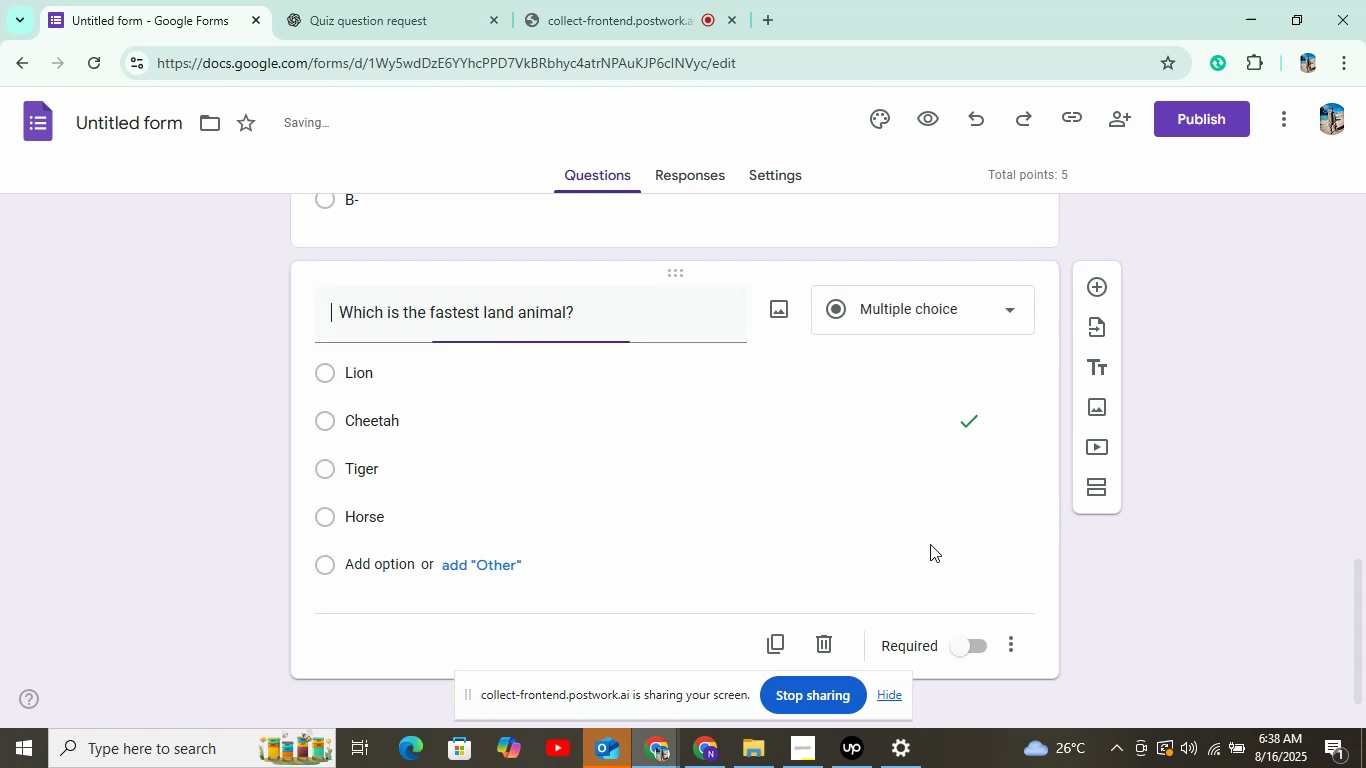 
scroll: coordinate [930, 544], scroll_direction: down, amount: 5.0
 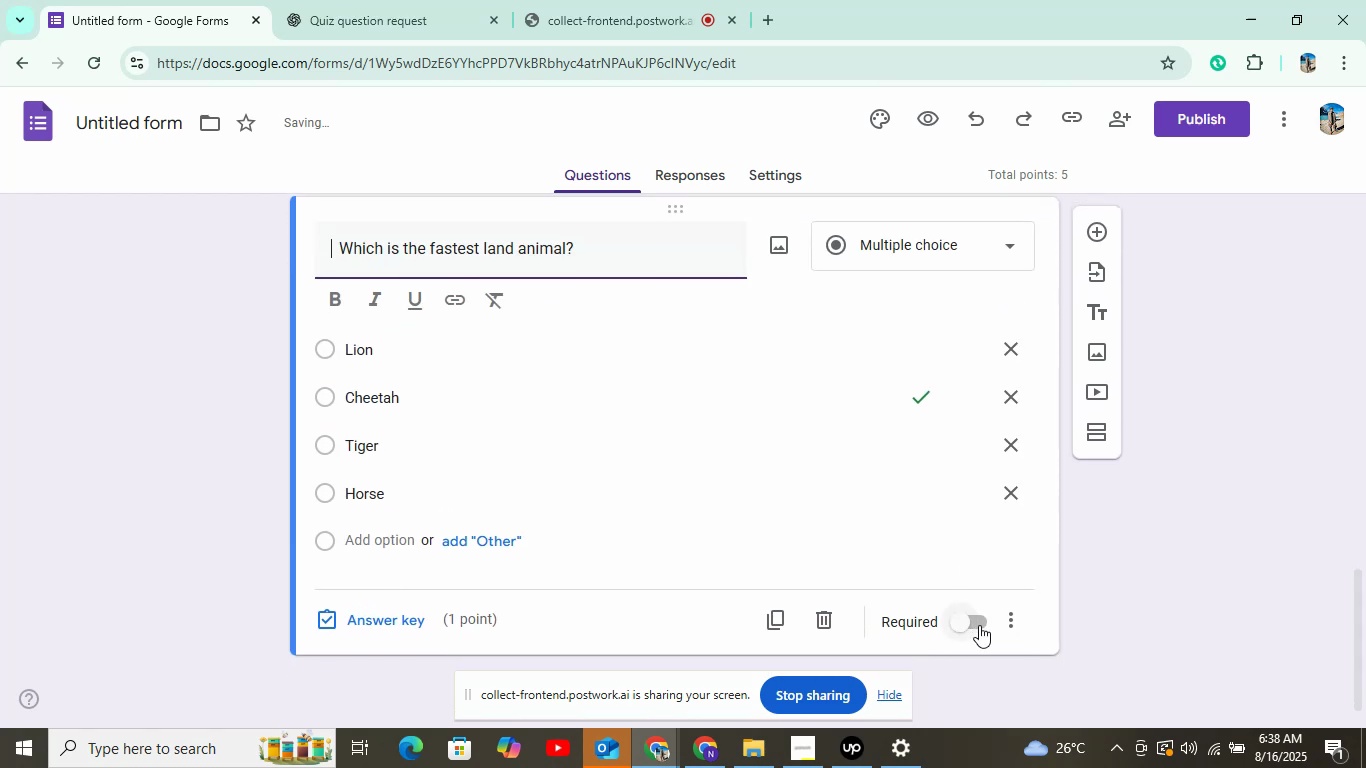 
left_click([979, 625])
 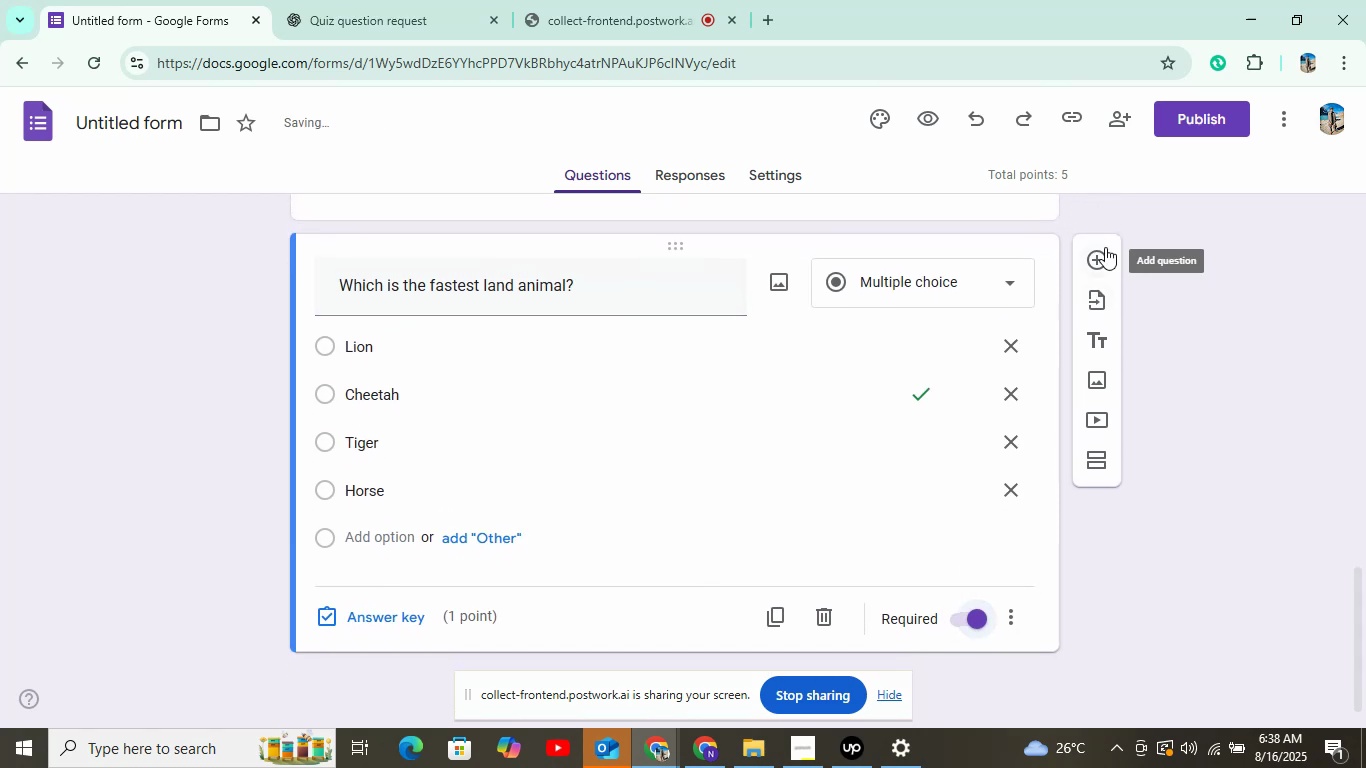 
left_click([1101, 257])
 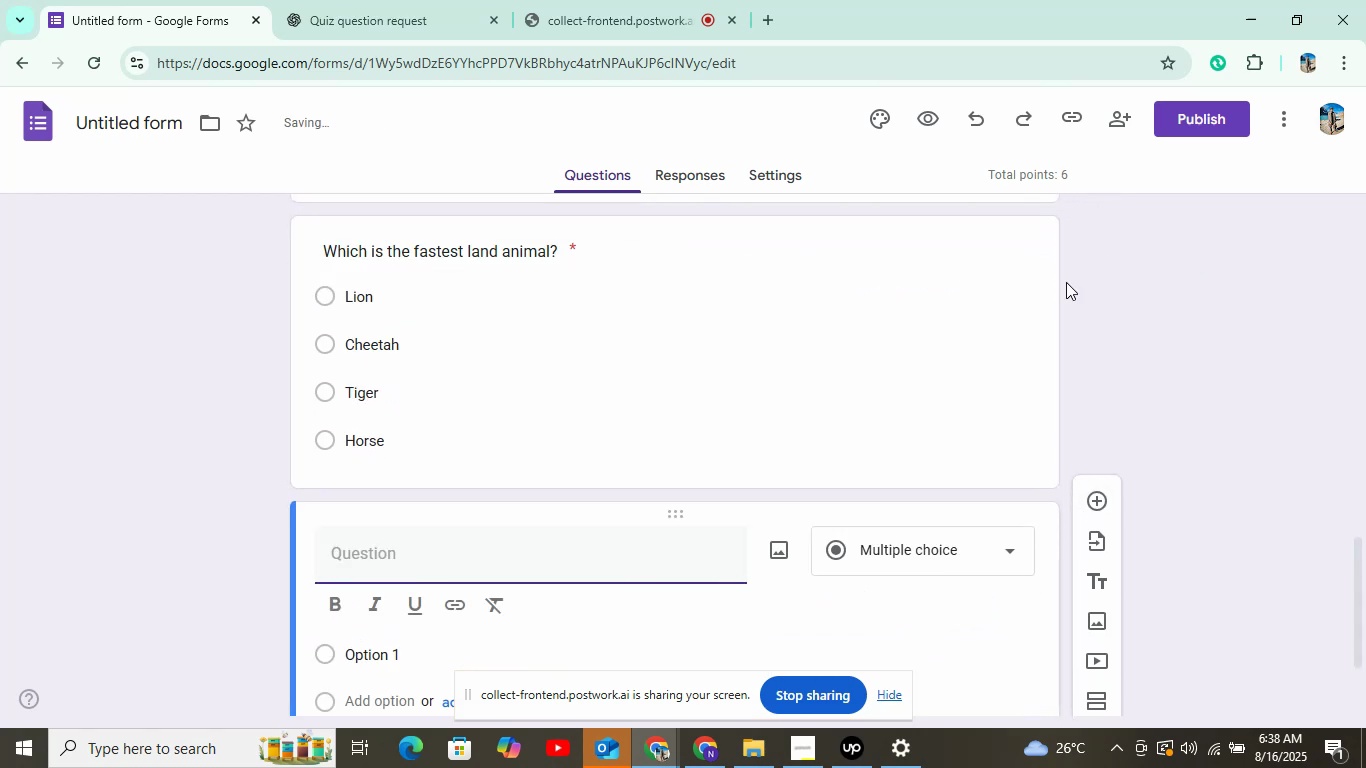 
scroll: coordinate [843, 365], scroll_direction: down, amount: 3.0
 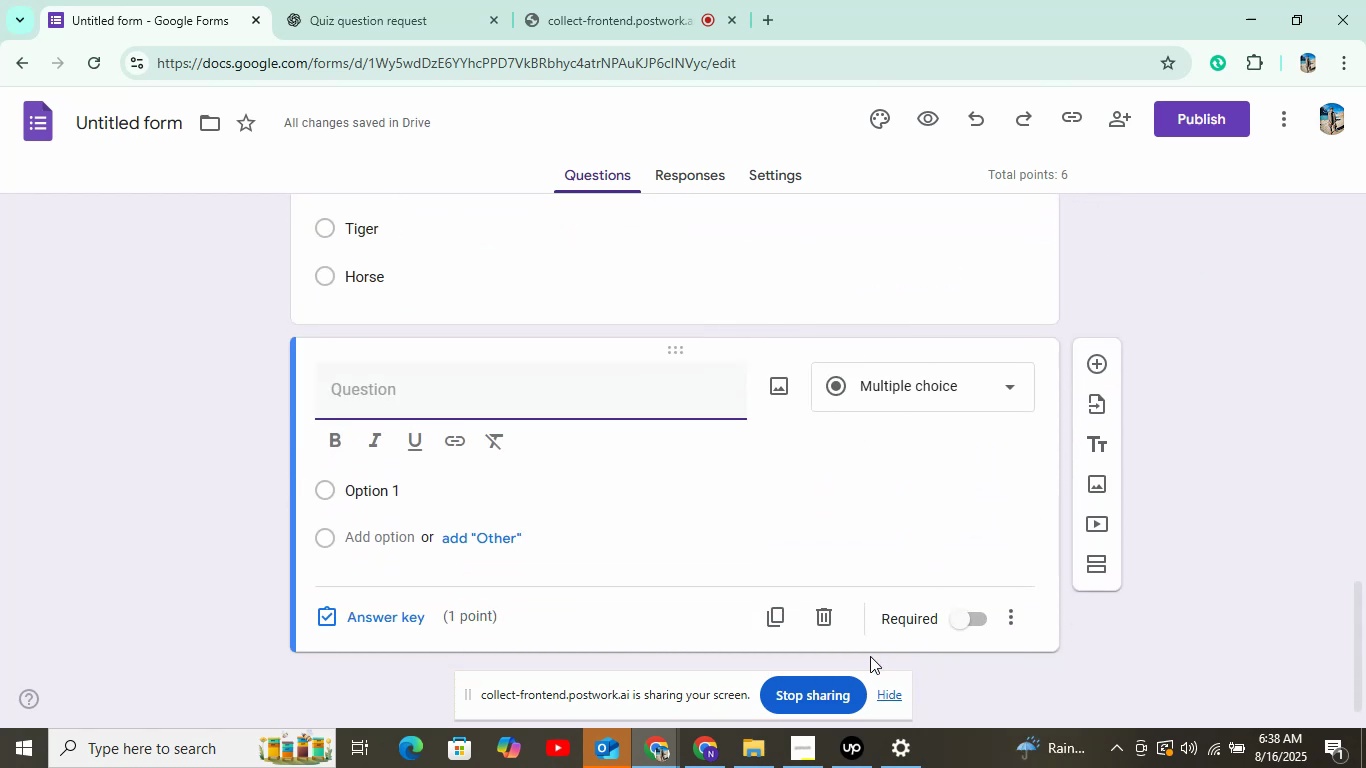 
left_click([824, 621])
 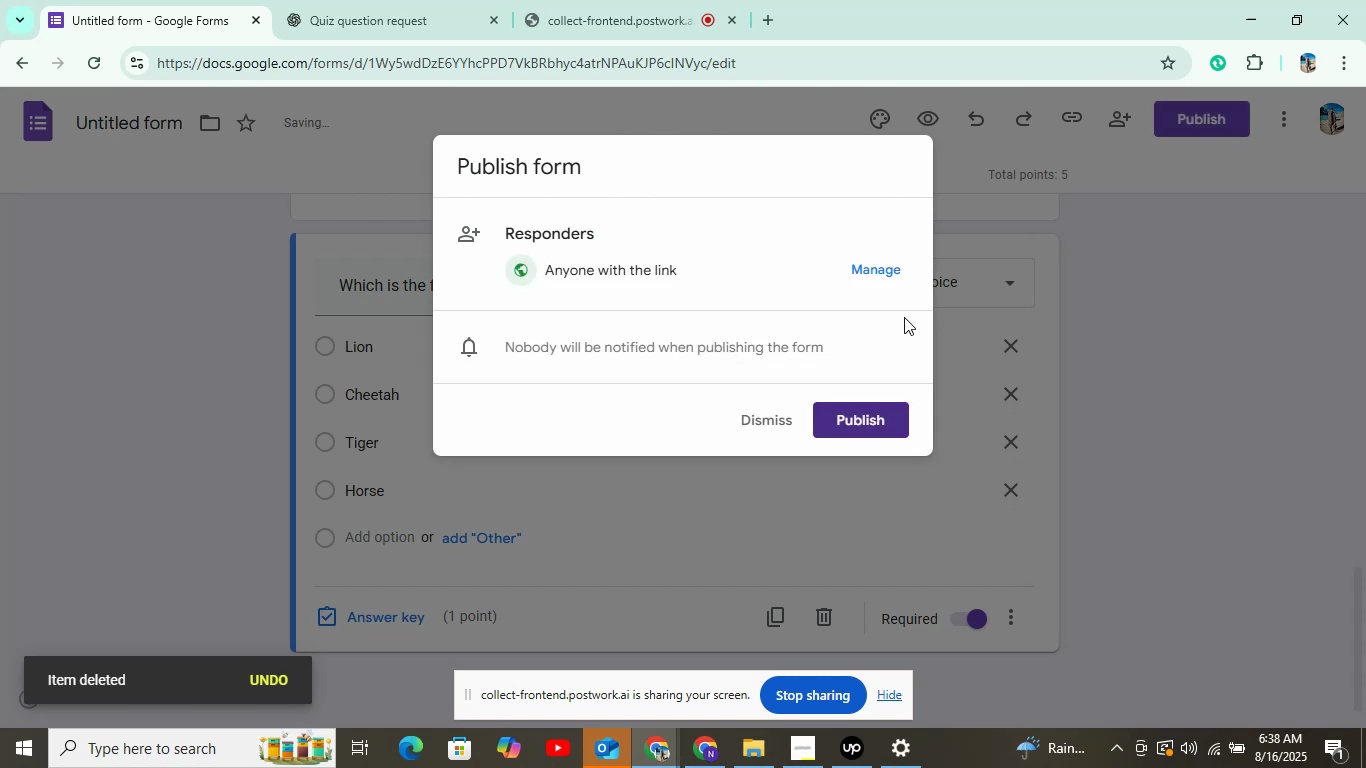 
left_click([878, 420])
 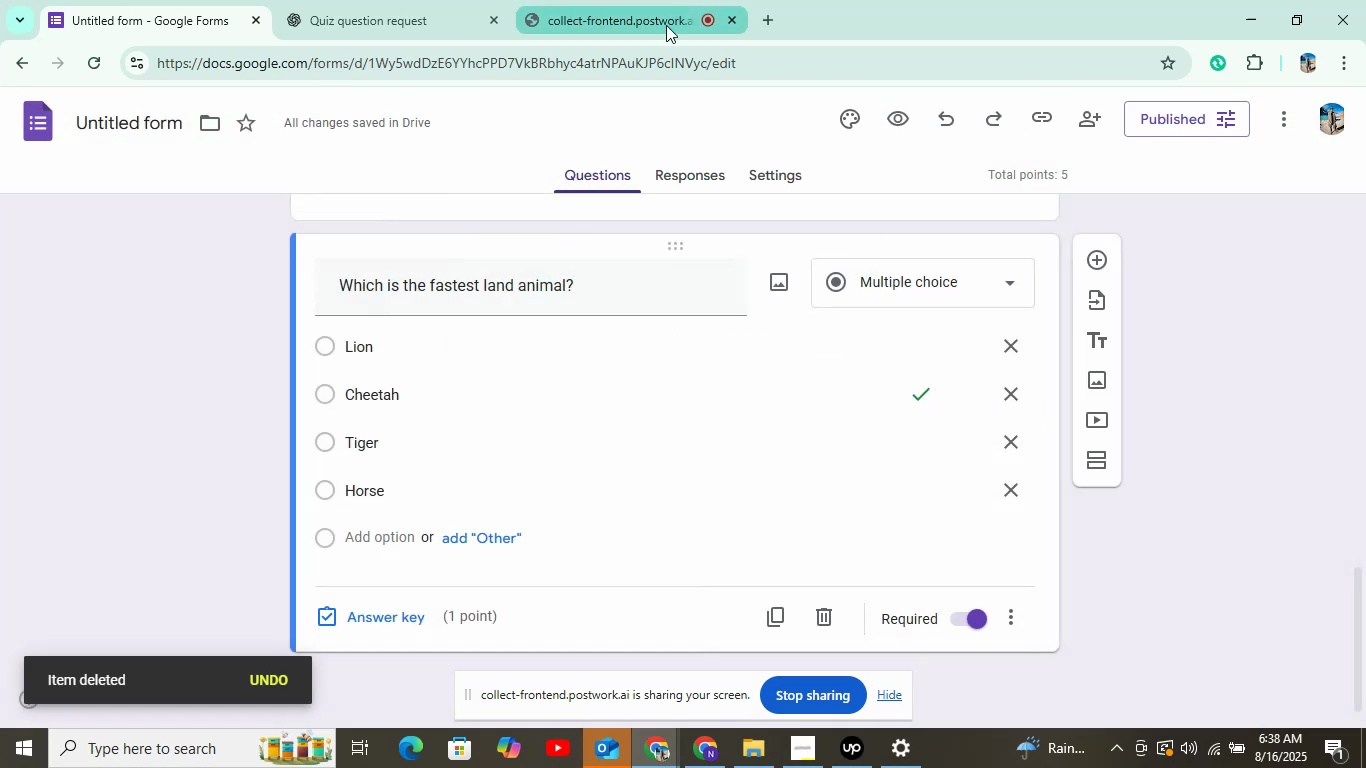 
left_click([53, 129])
 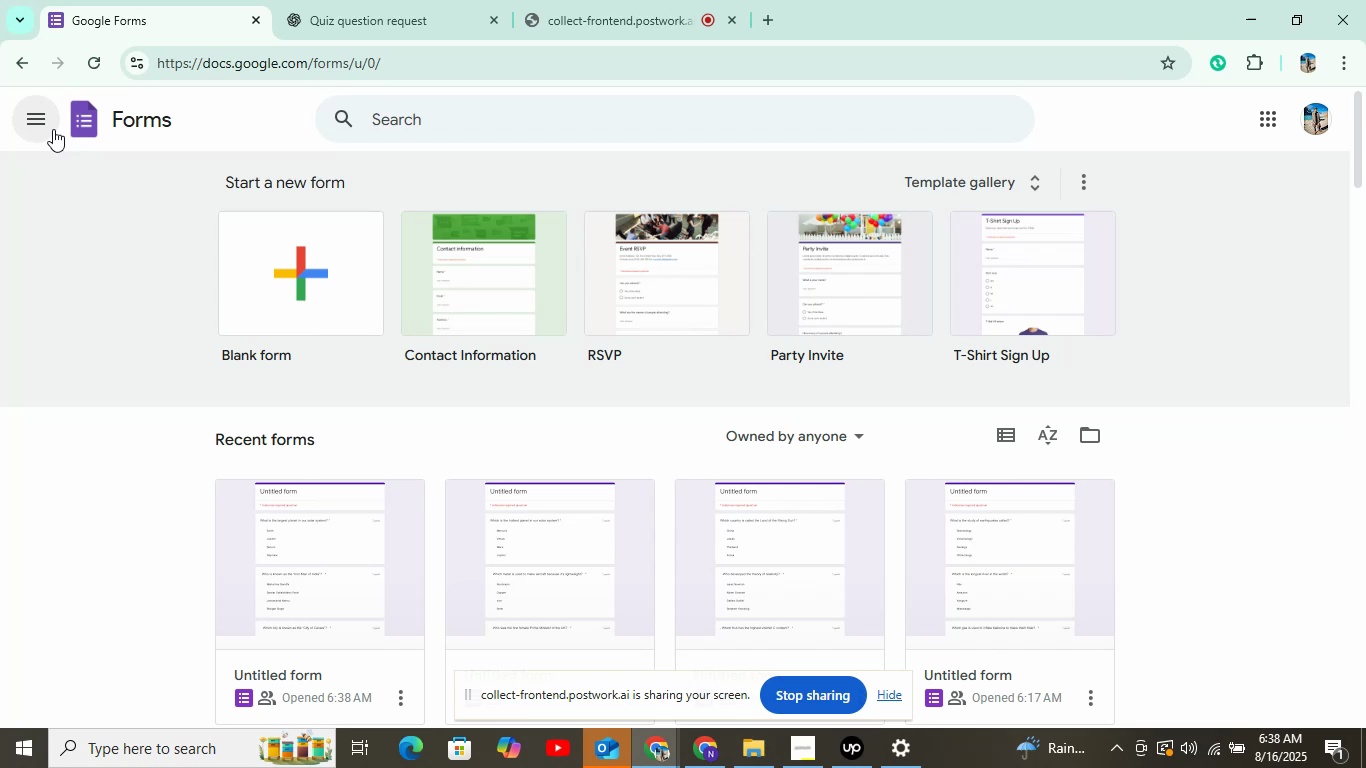 
wait(12.13)
 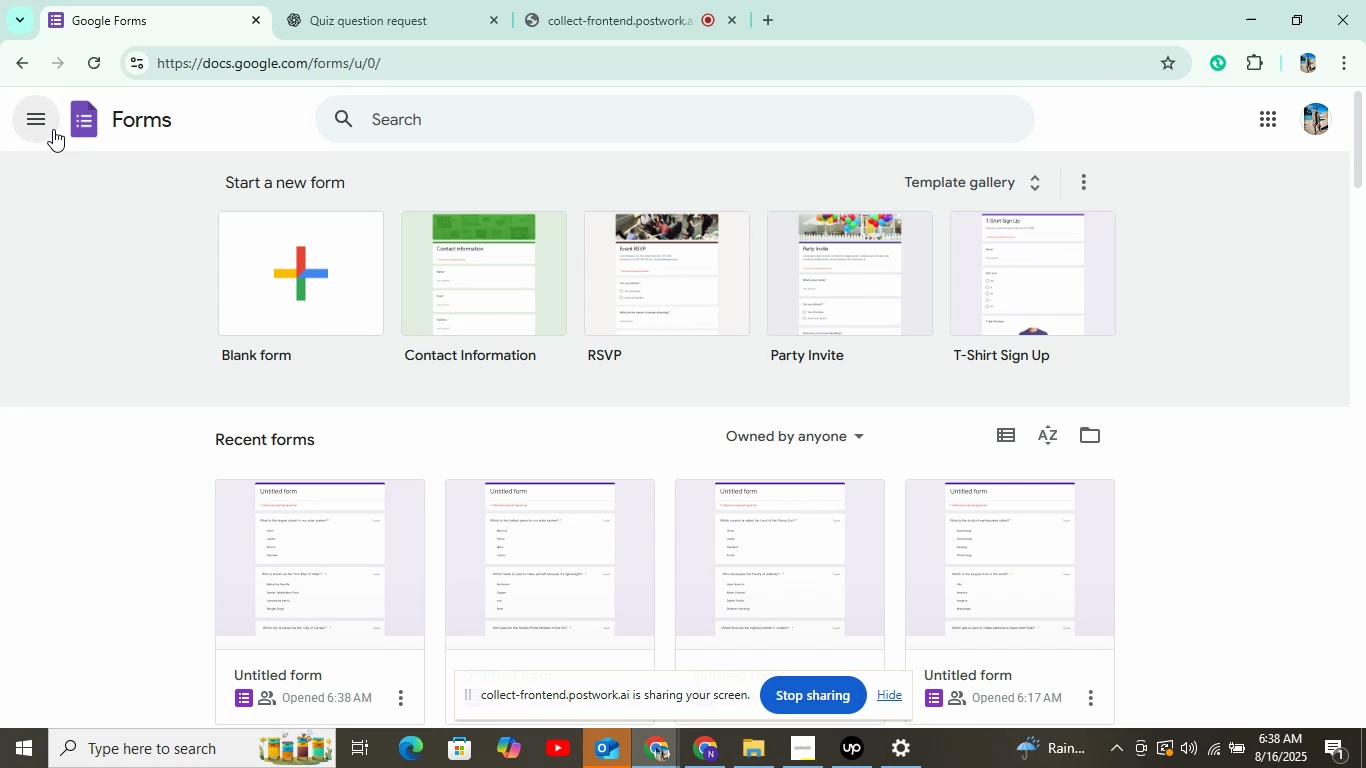 
left_click([276, 290])
 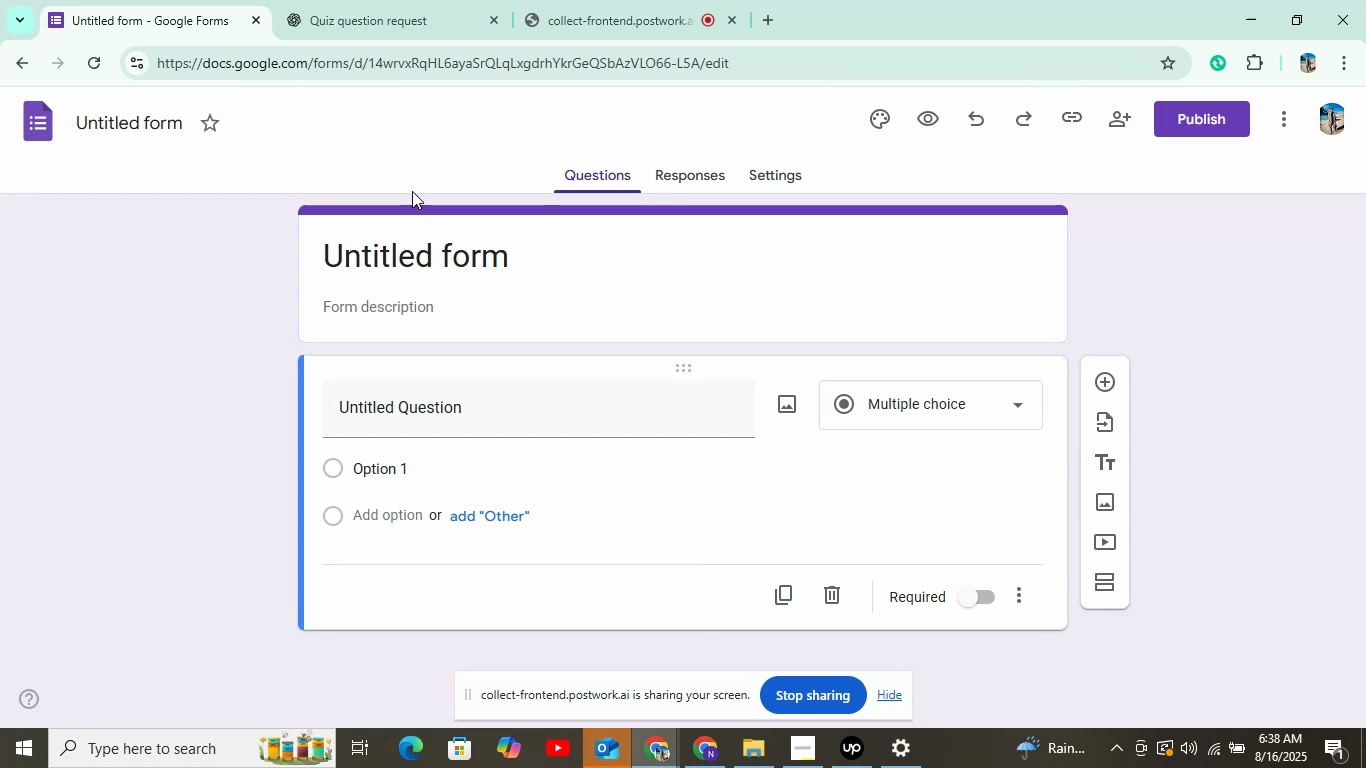 
wait(17.36)
 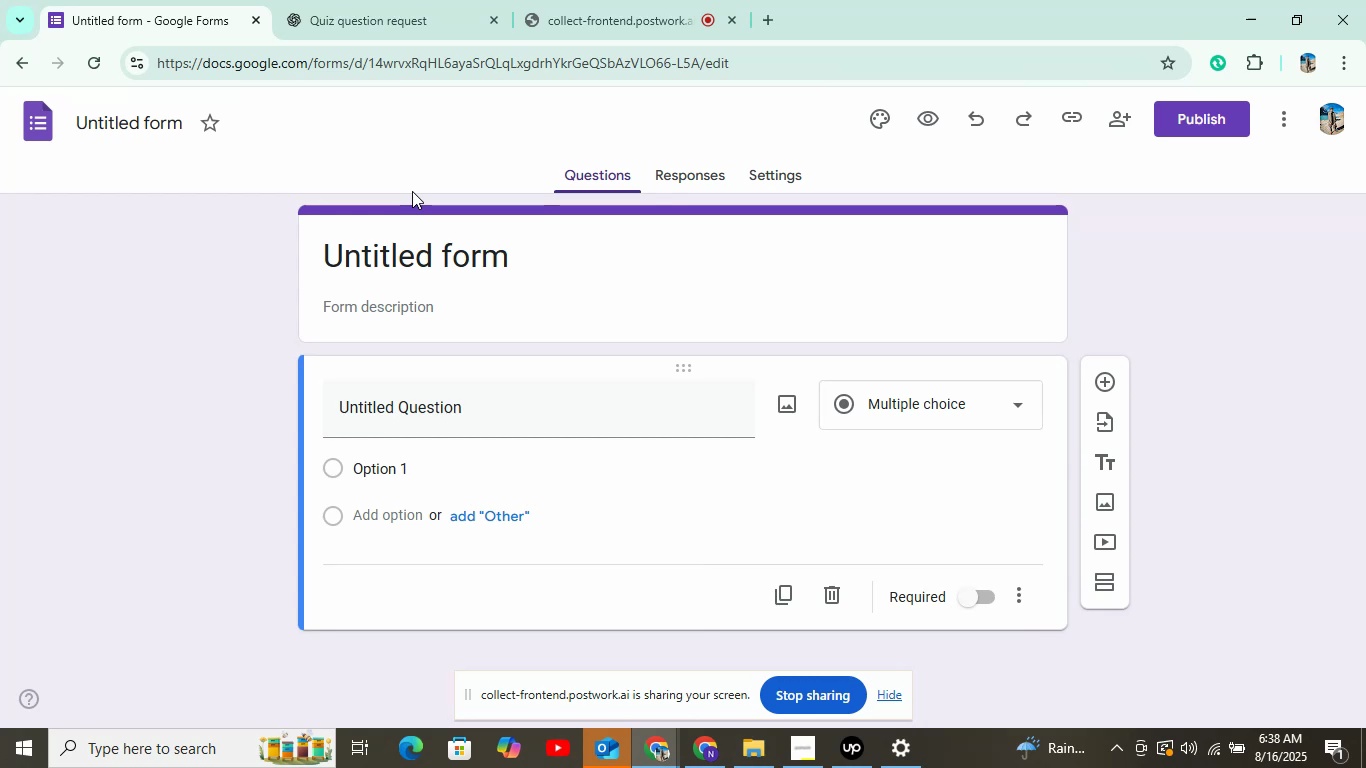 
left_click([774, 172])
 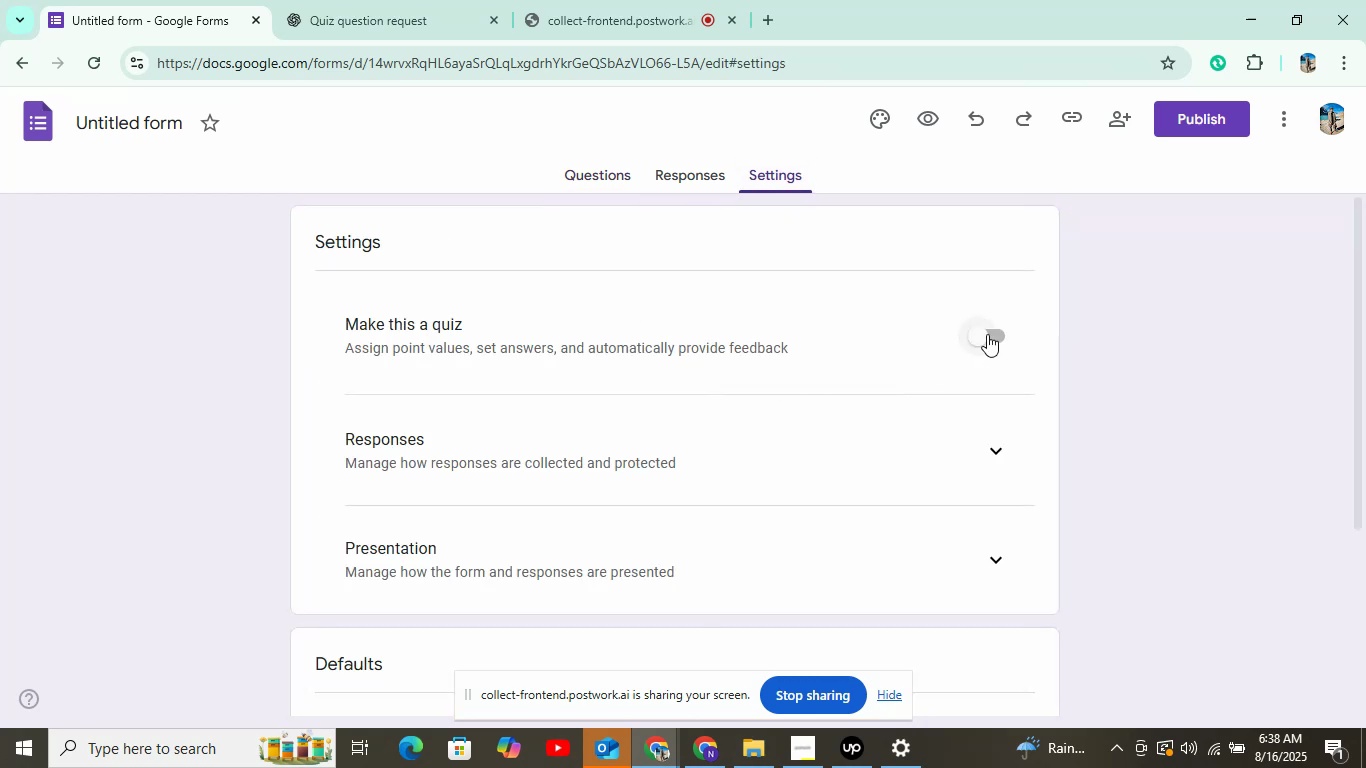 
left_click([987, 334])
 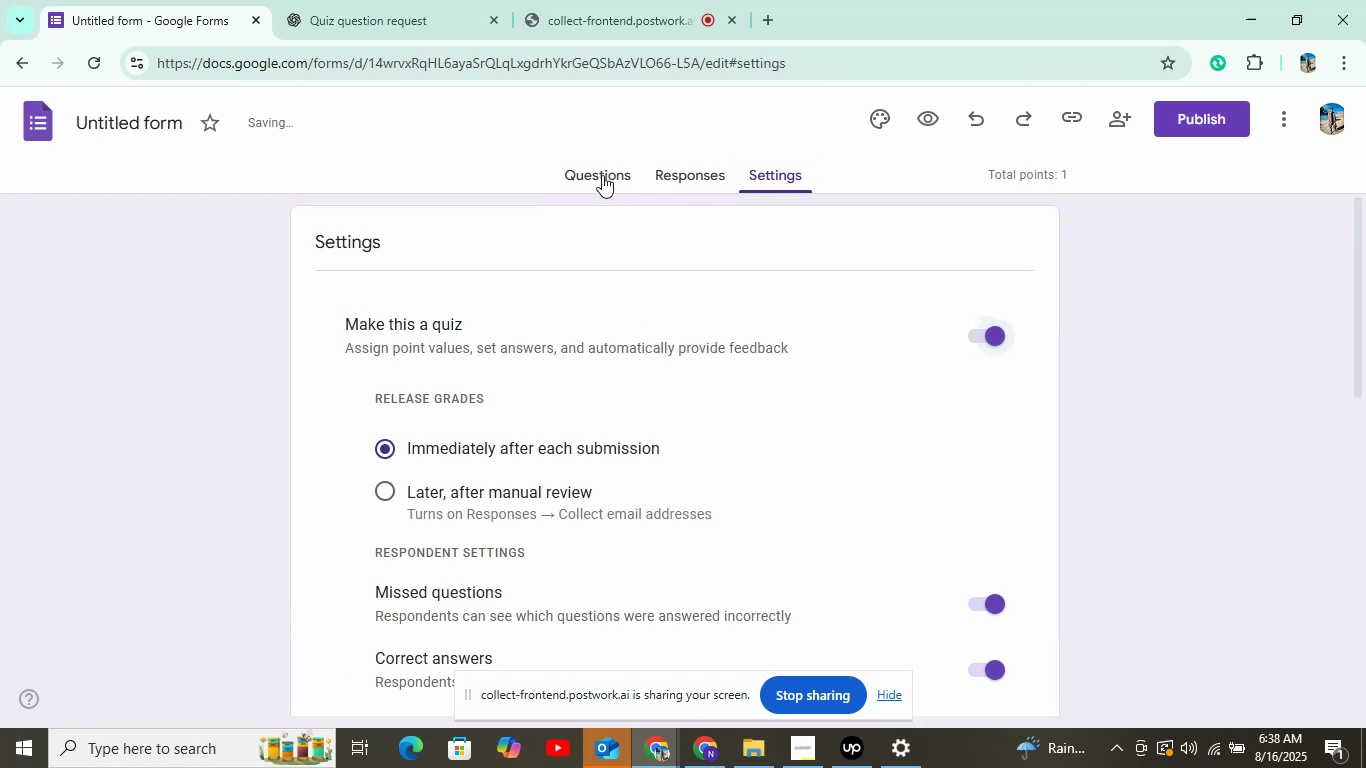 
left_click([602, 175])
 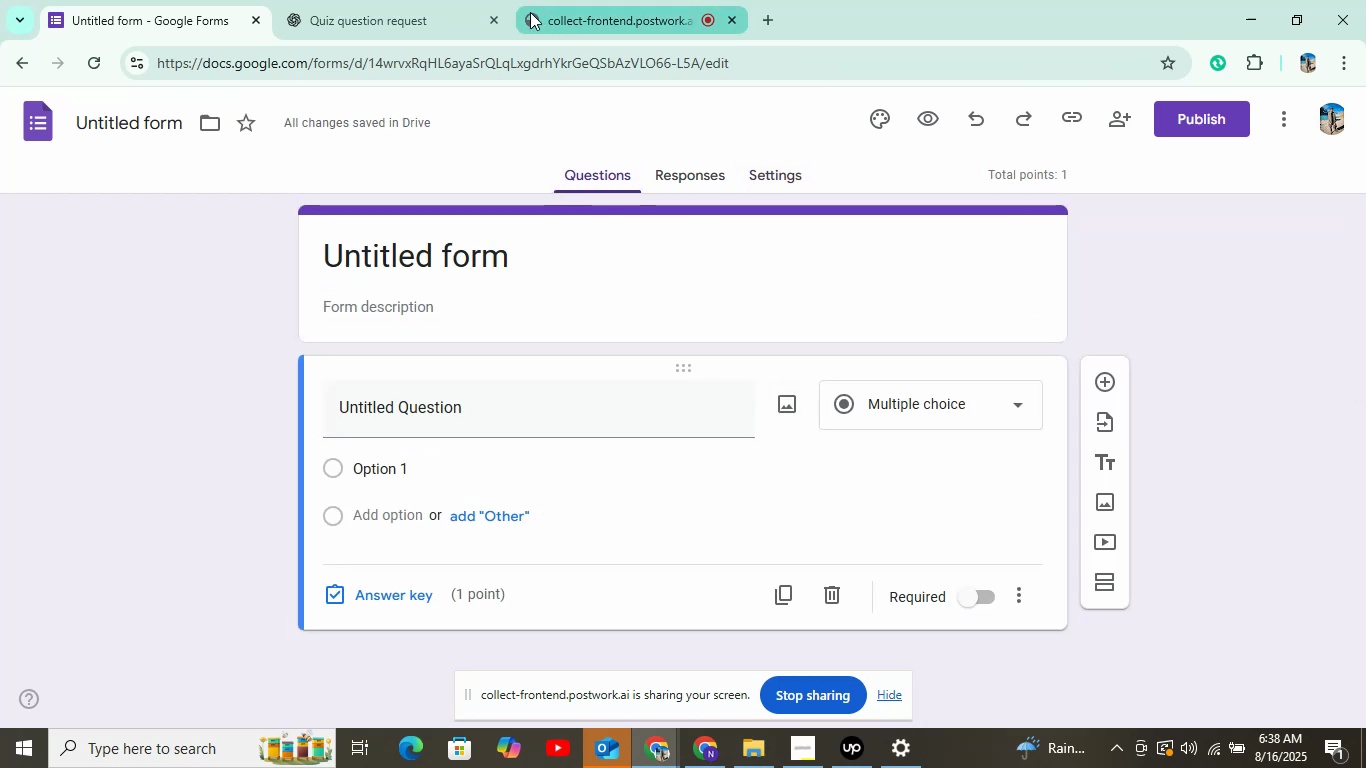 
left_click([377, 15])
 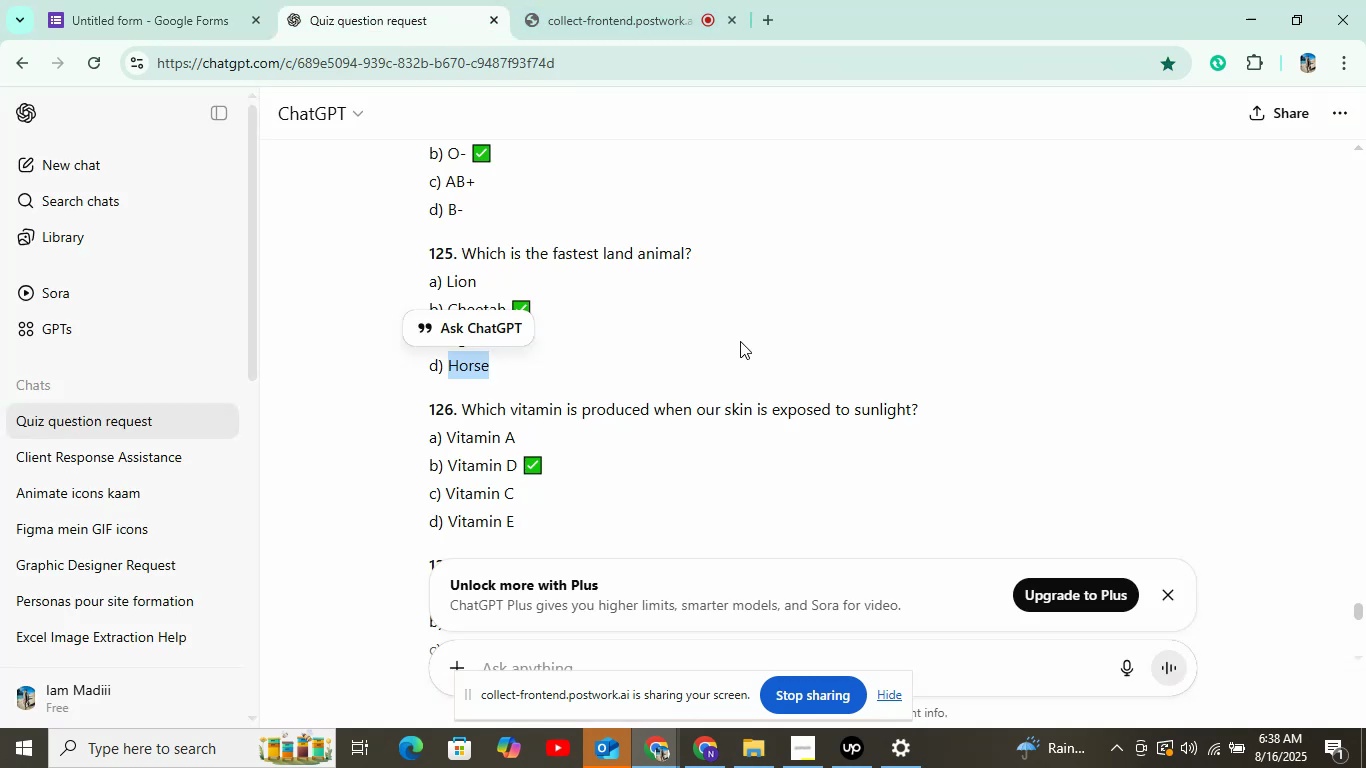 
scroll: coordinate [707, 369], scroll_direction: down, amount: 2.0
 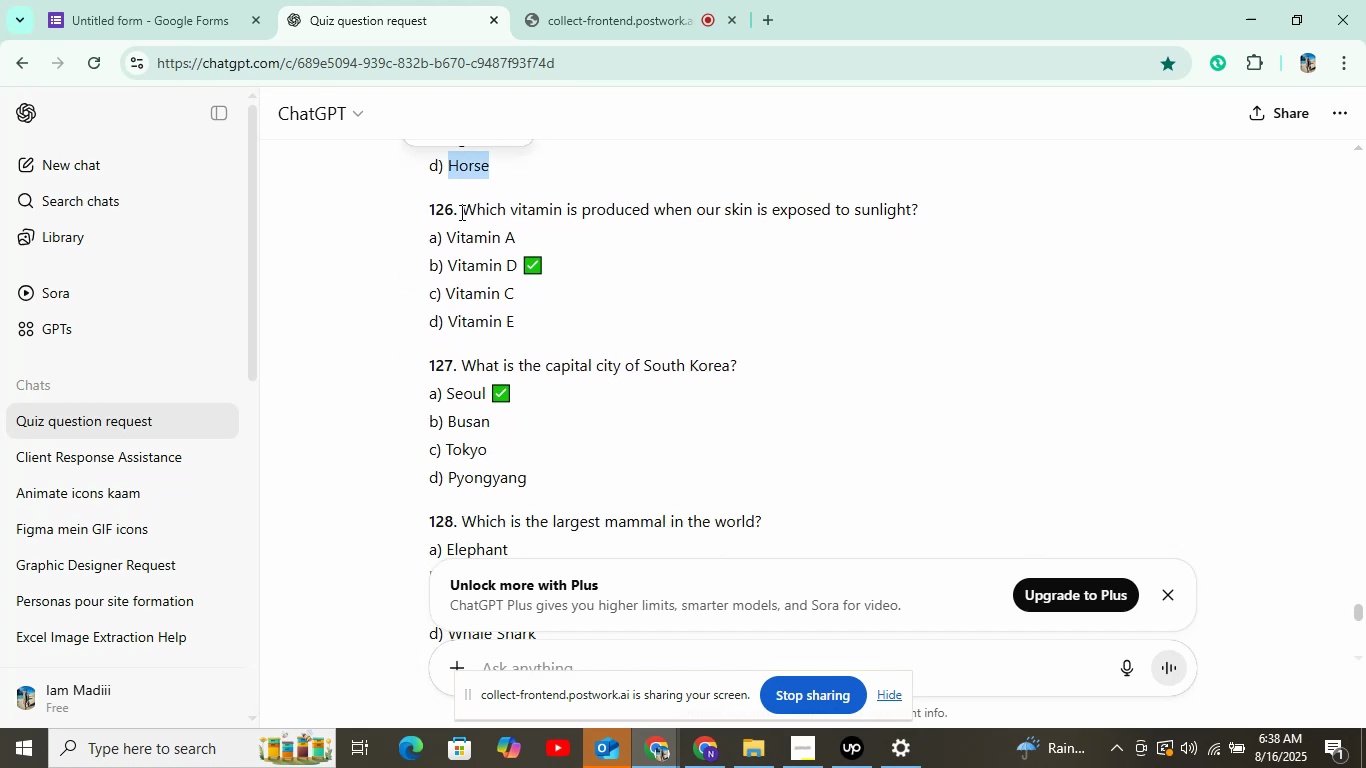 
left_click_drag(start_coordinate=[460, 212], to_coordinate=[924, 199])
 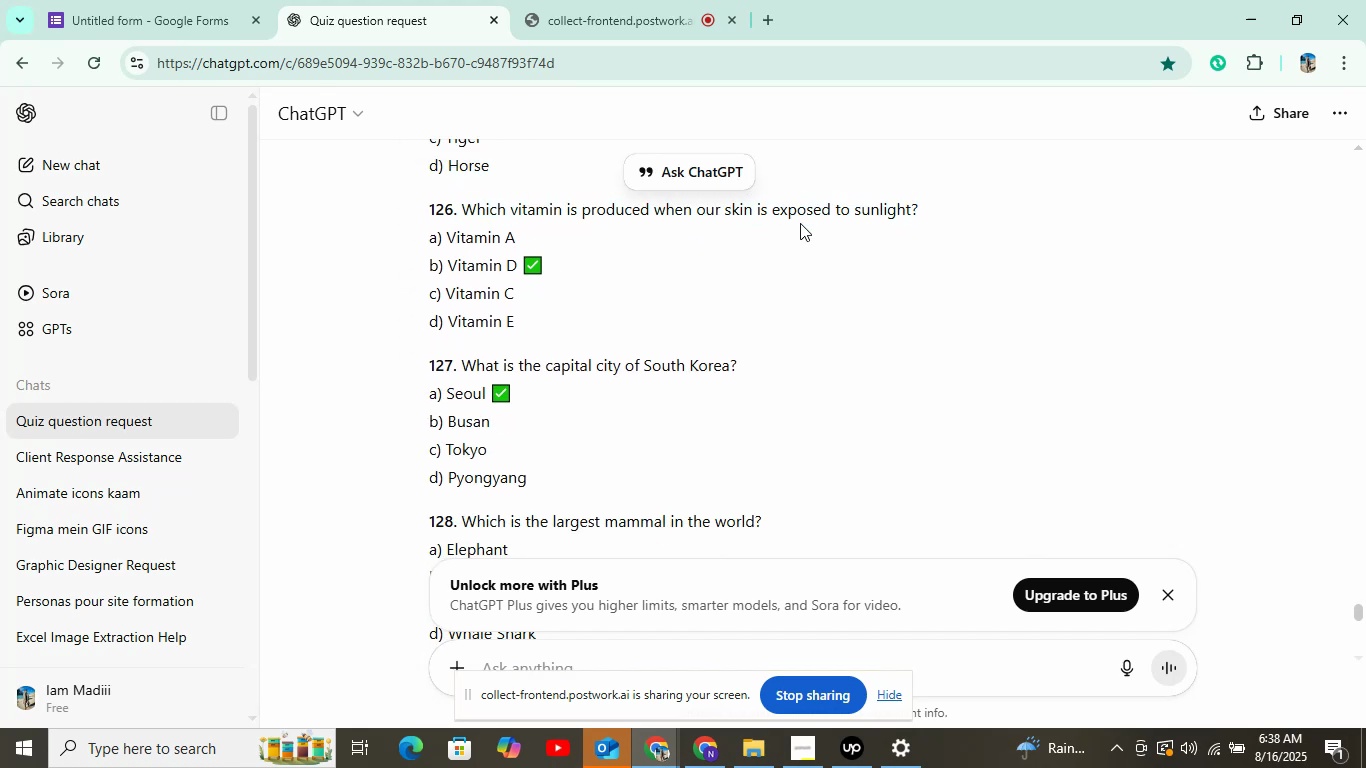 
right_click([800, 223])
 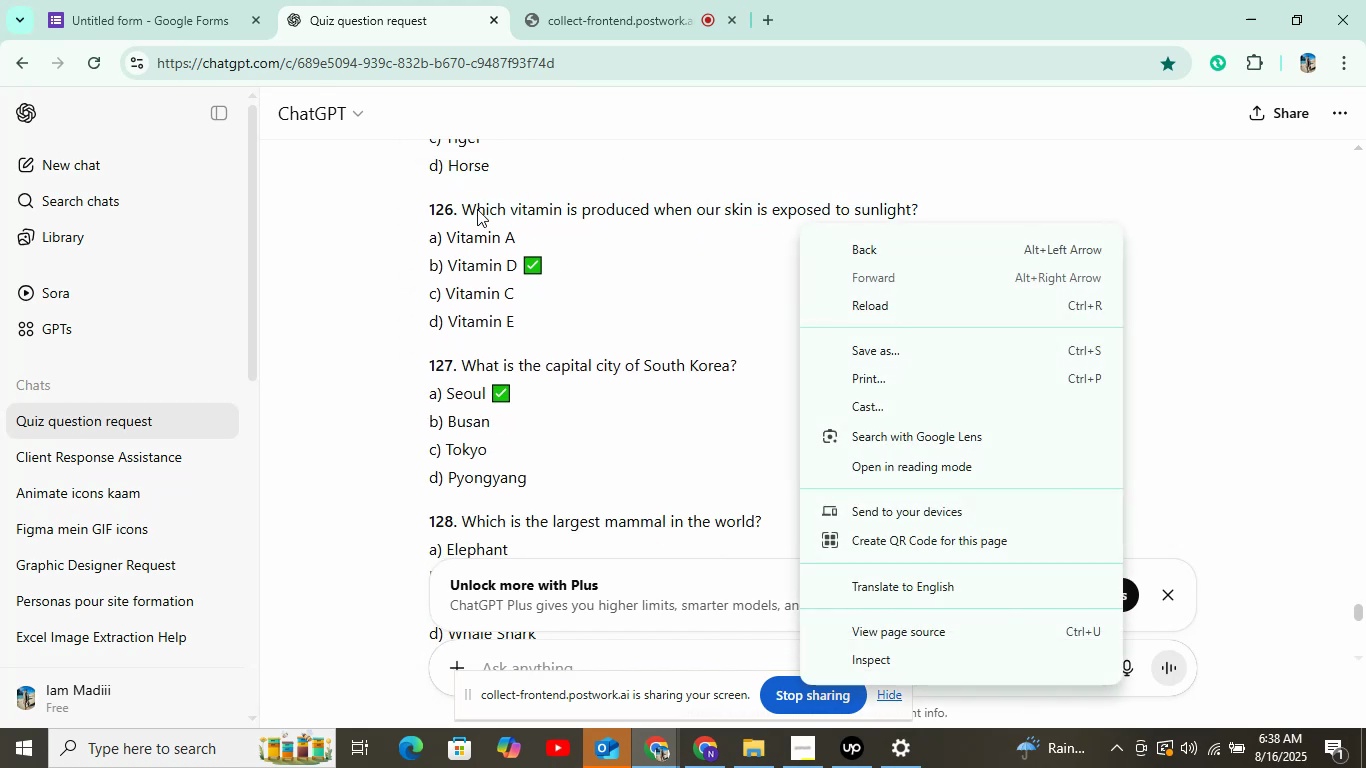 
left_click_drag(start_coordinate=[461, 207], to_coordinate=[922, 201])
 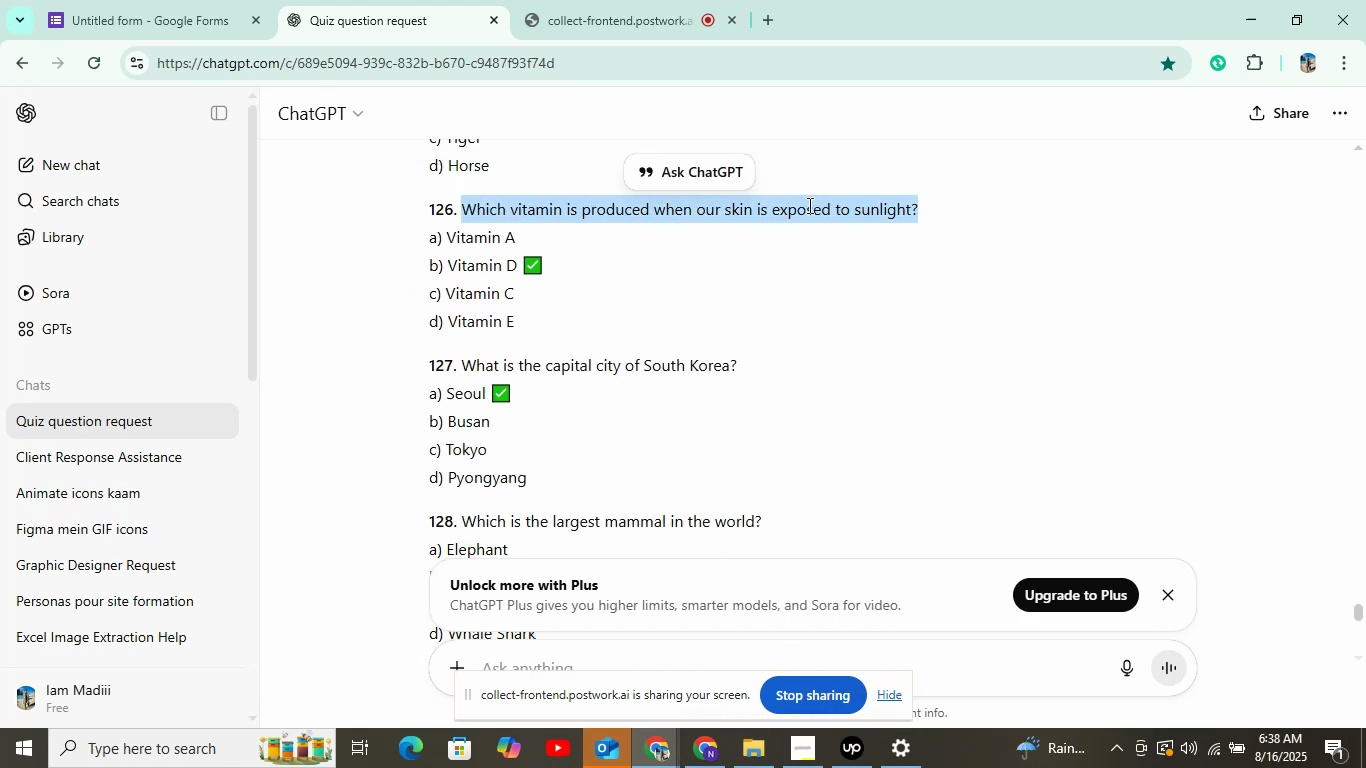 
right_click([808, 205])
 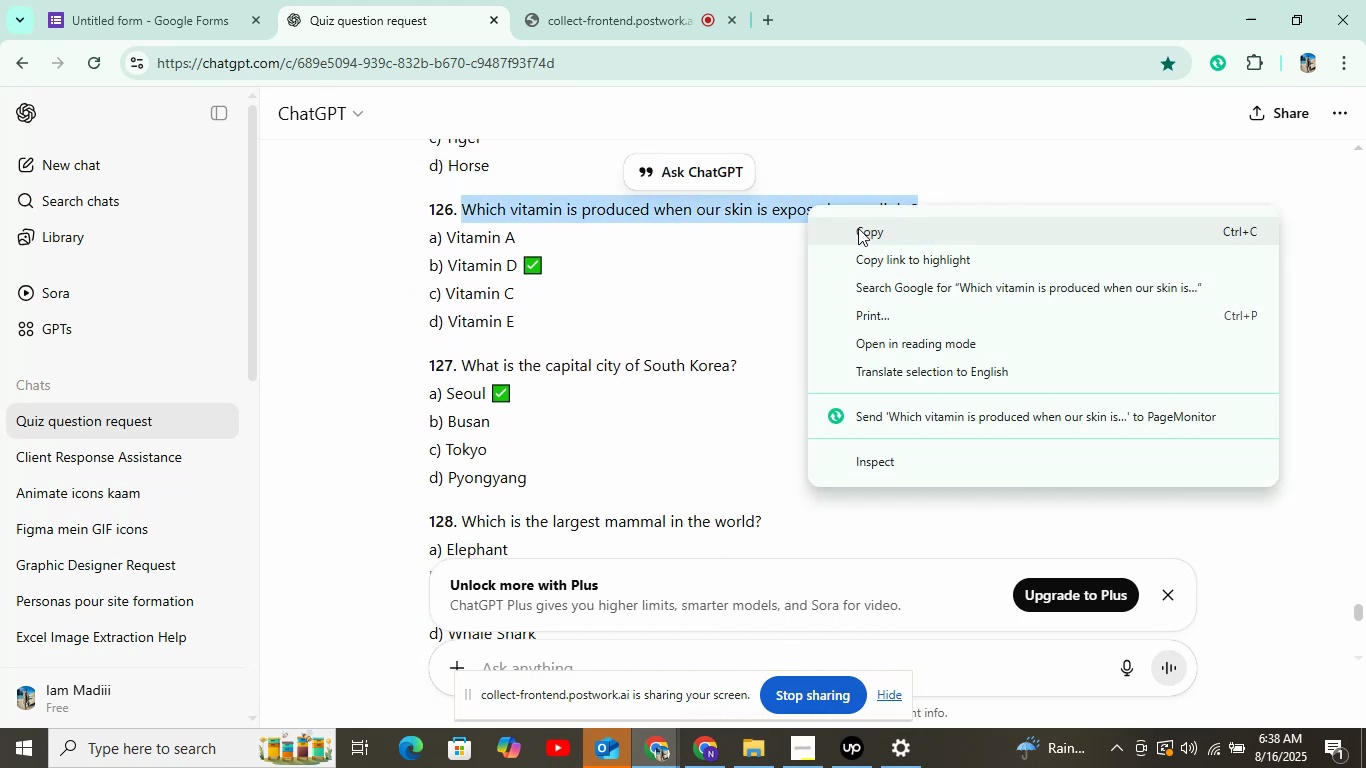 
left_click([858, 228])
 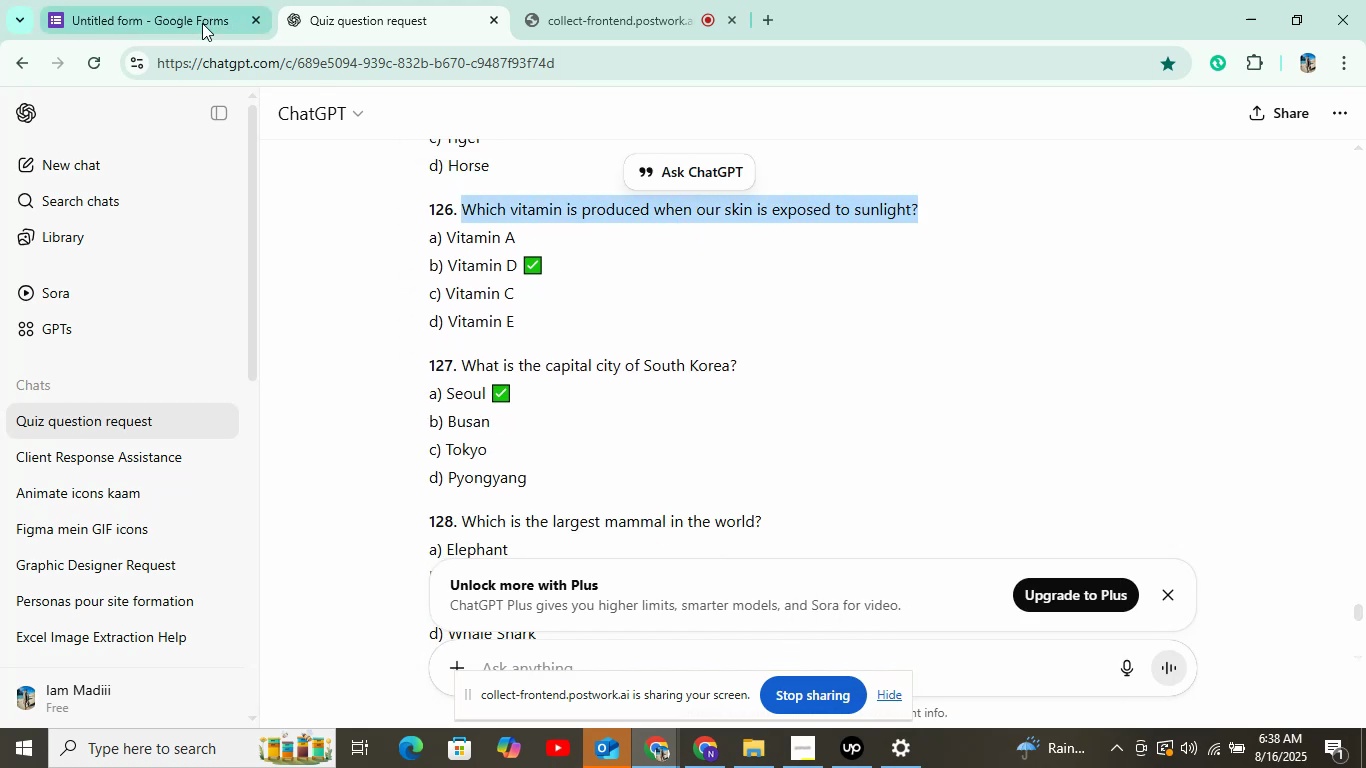 
left_click([165, 30])
 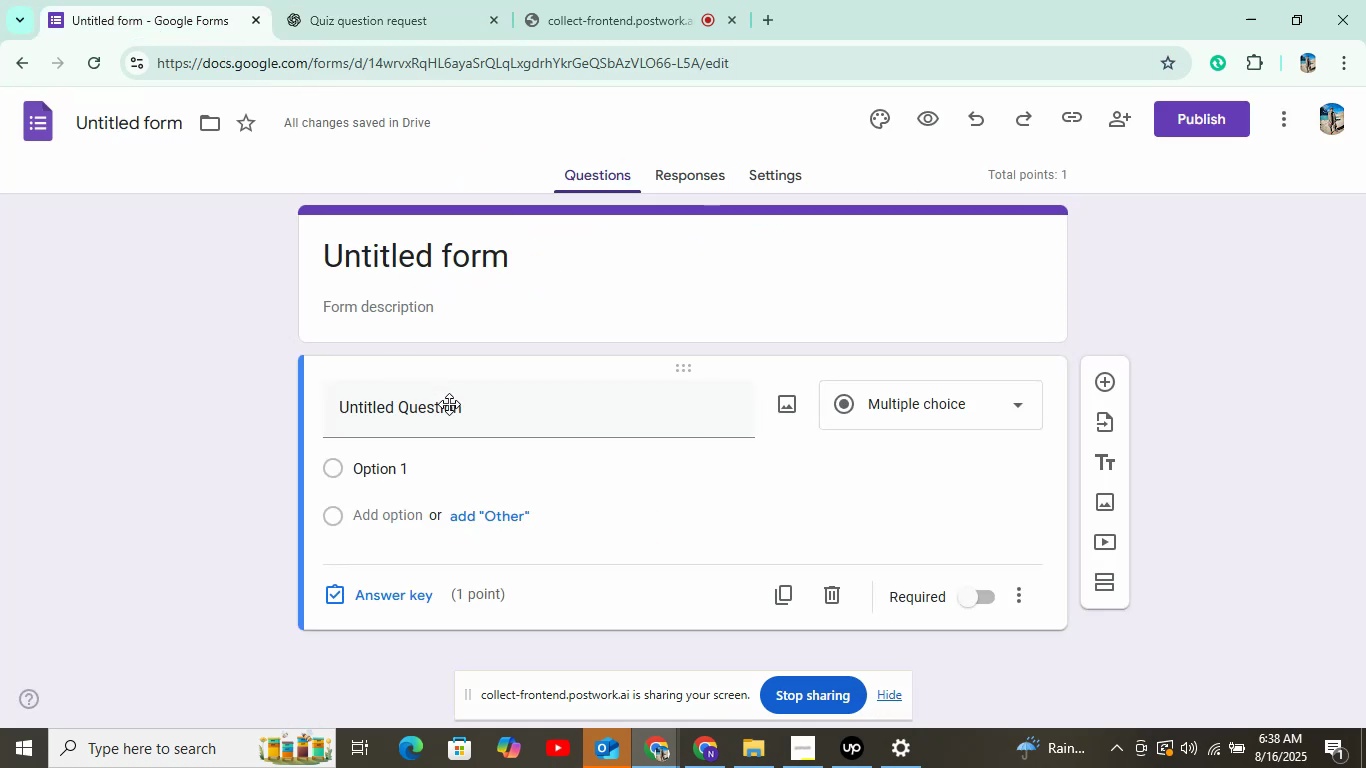 
left_click([454, 415])
 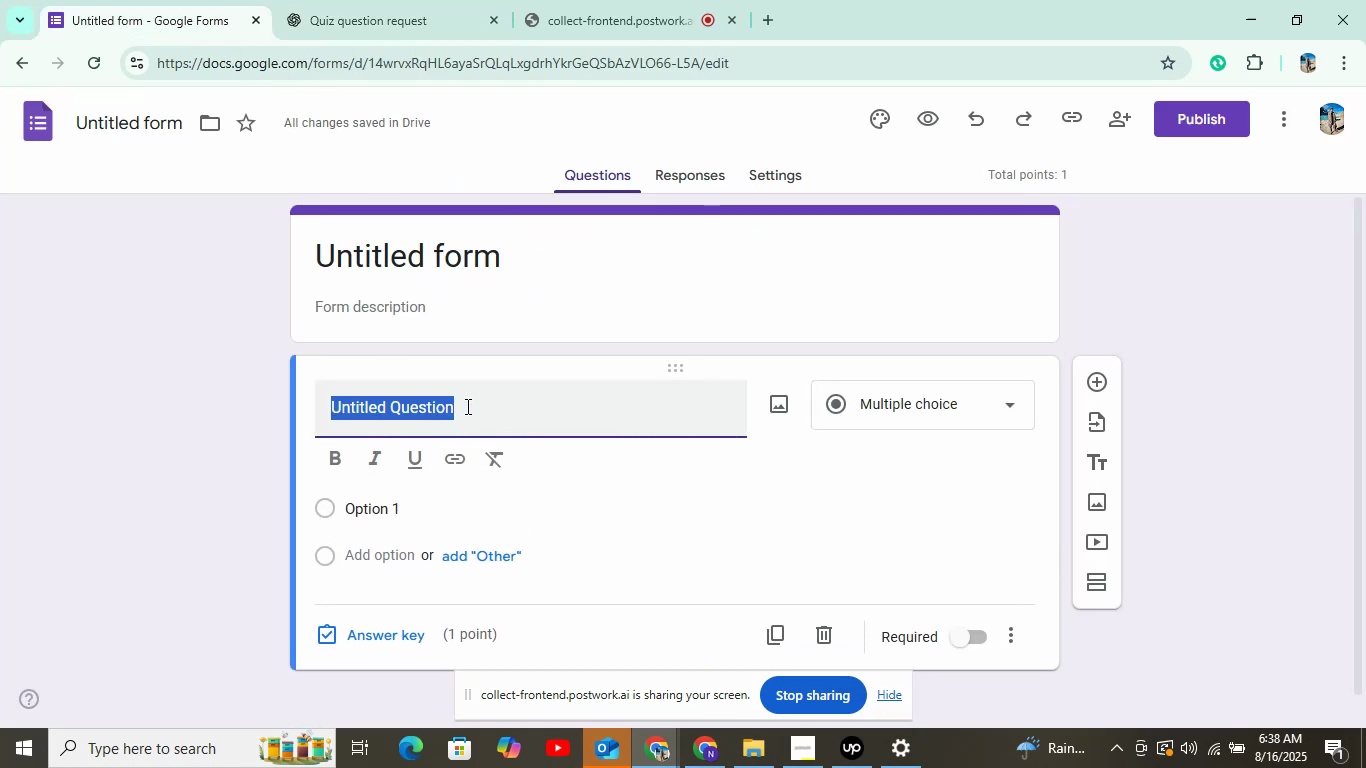 
right_click([466, 406])
 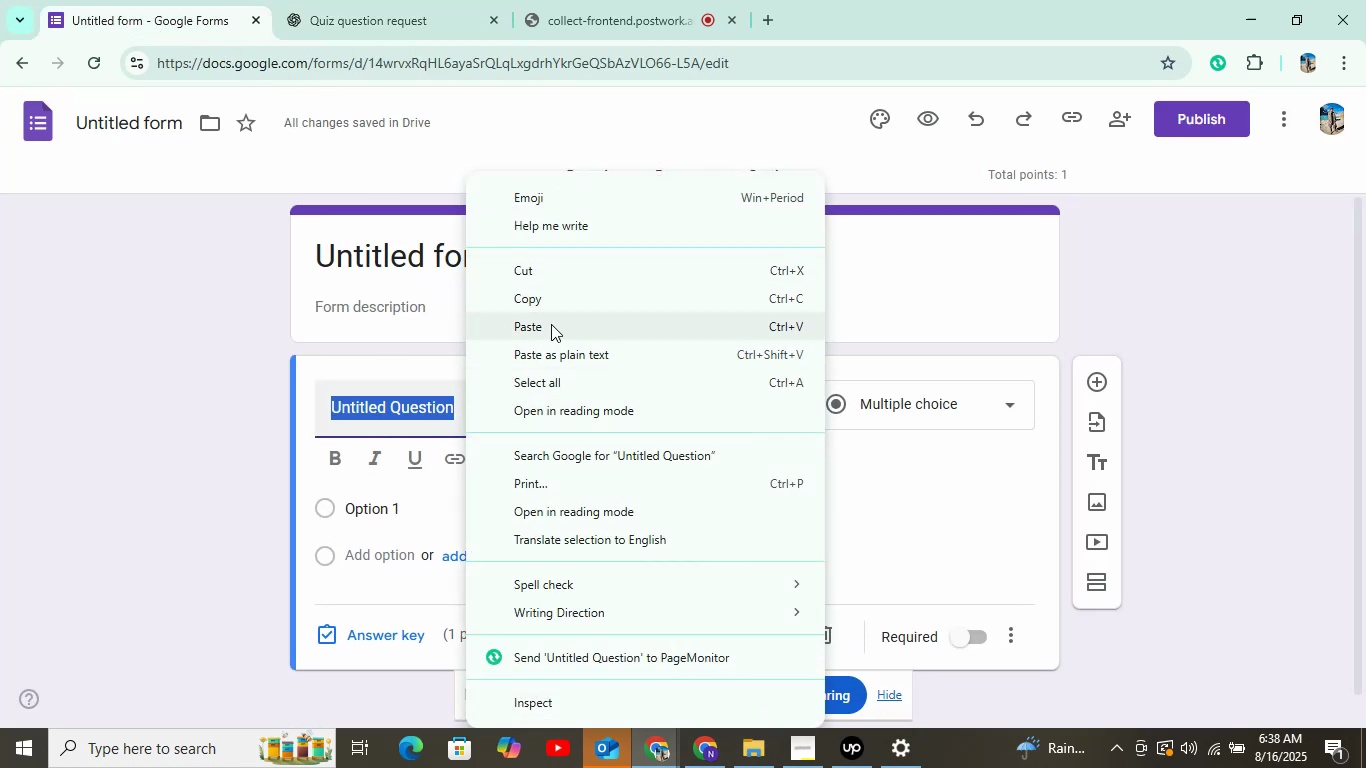 
left_click([551, 324])
 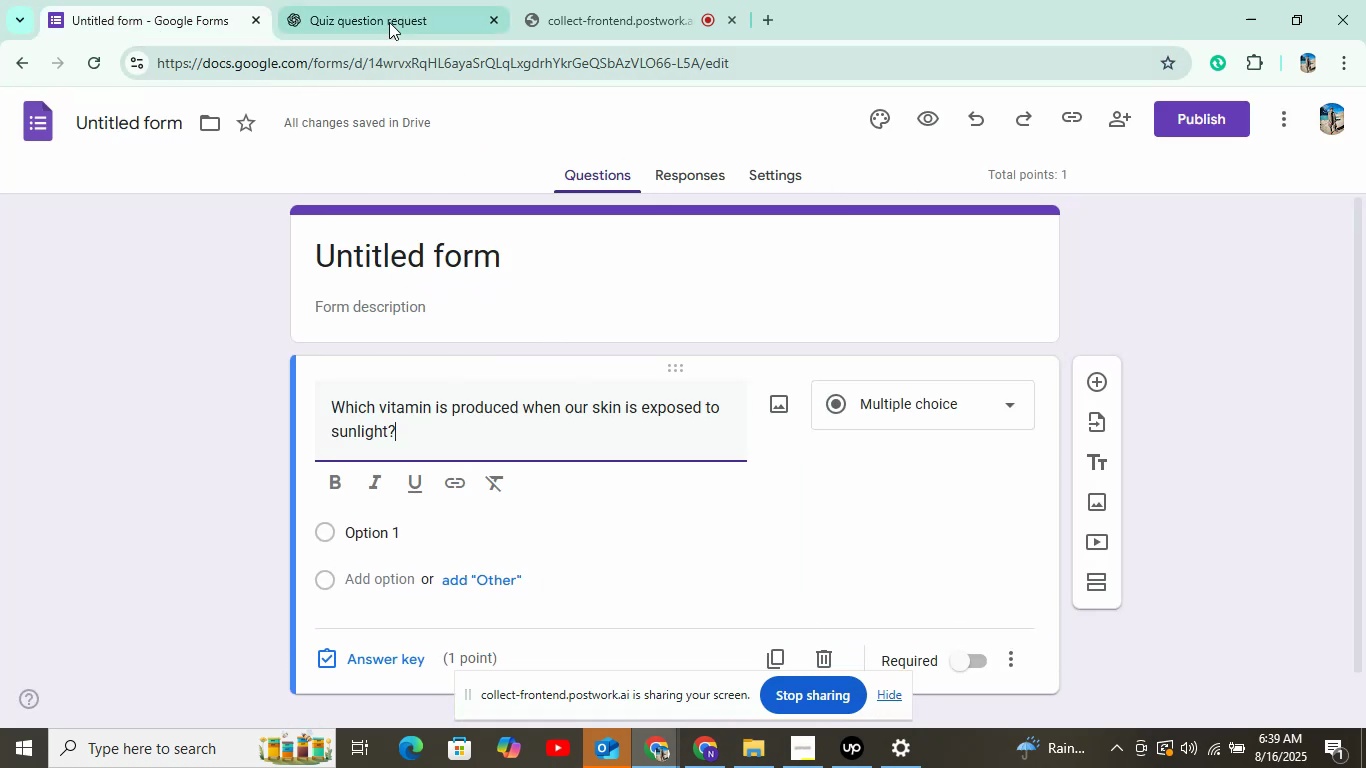 
left_click([389, 21])
 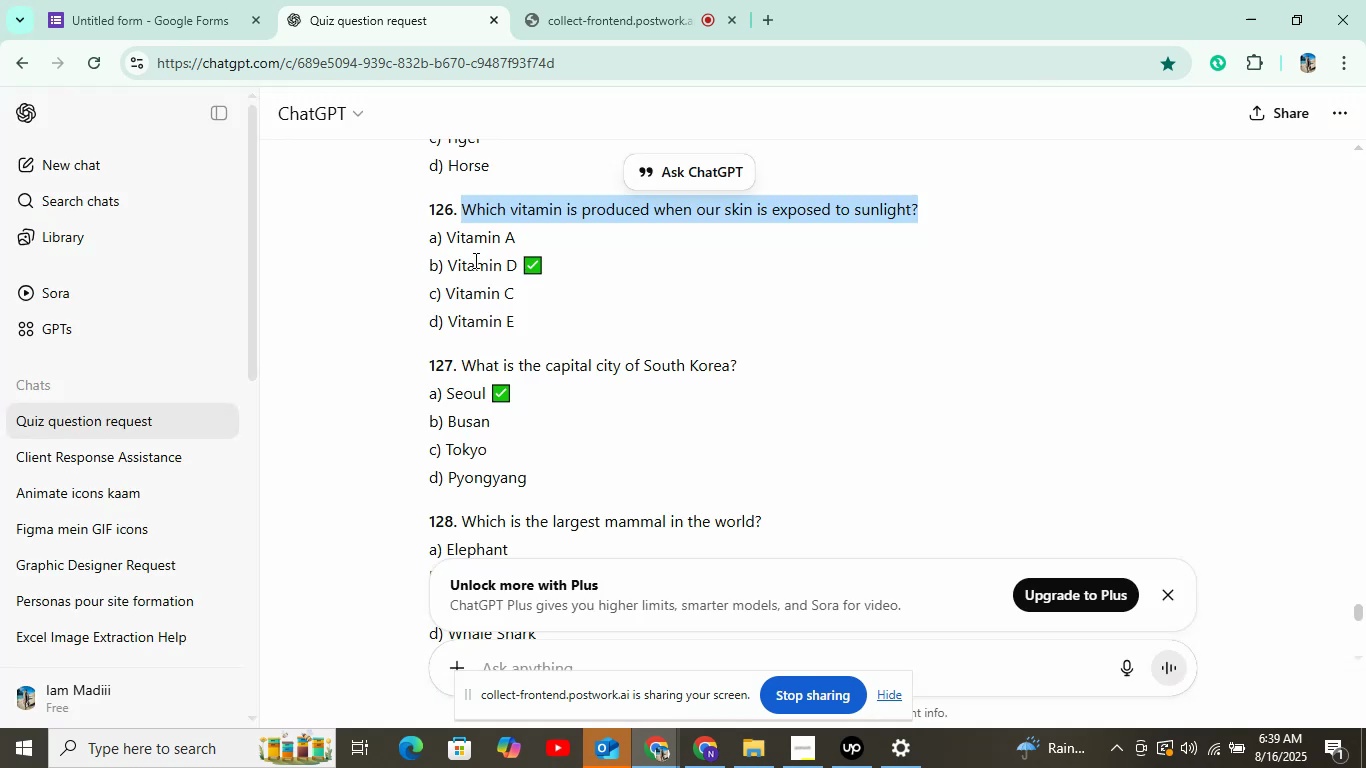 
left_click_drag(start_coordinate=[448, 239], to_coordinate=[532, 238])
 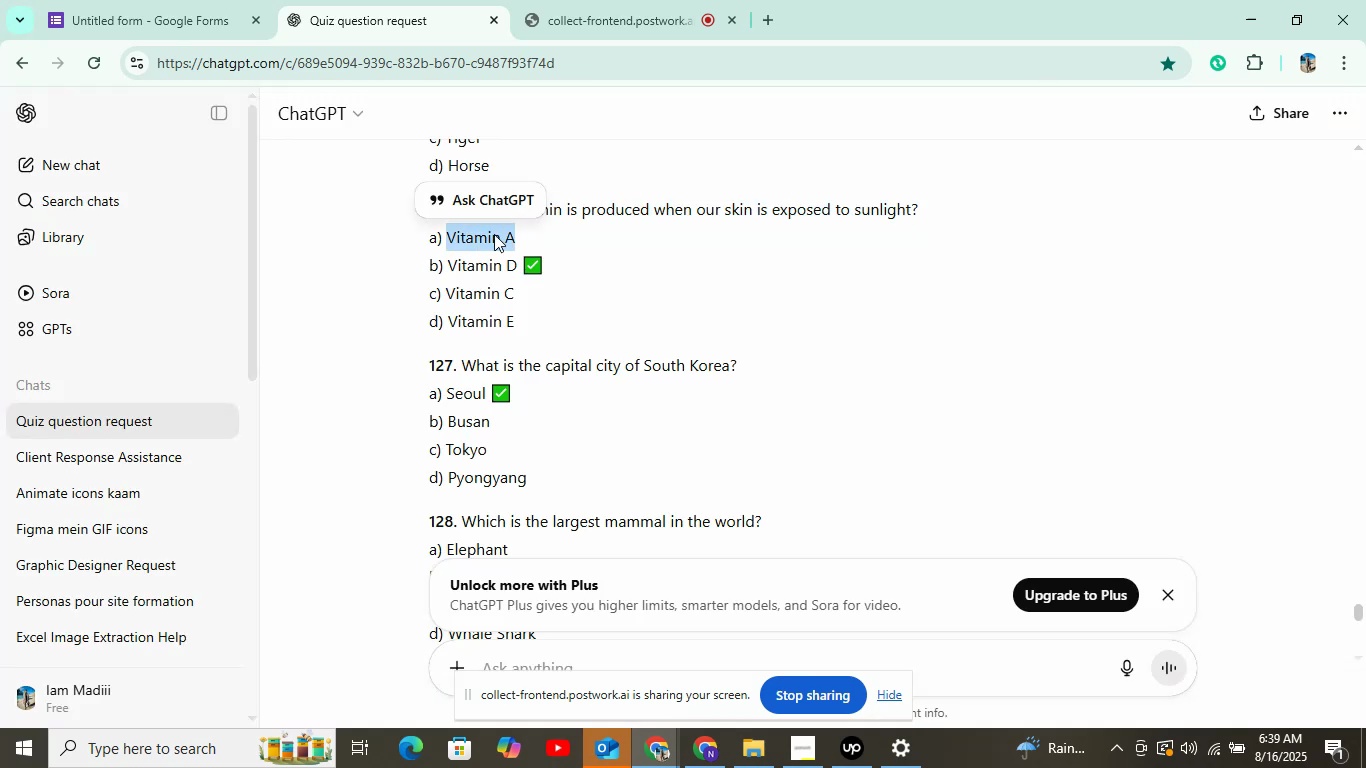 
right_click([494, 234])
 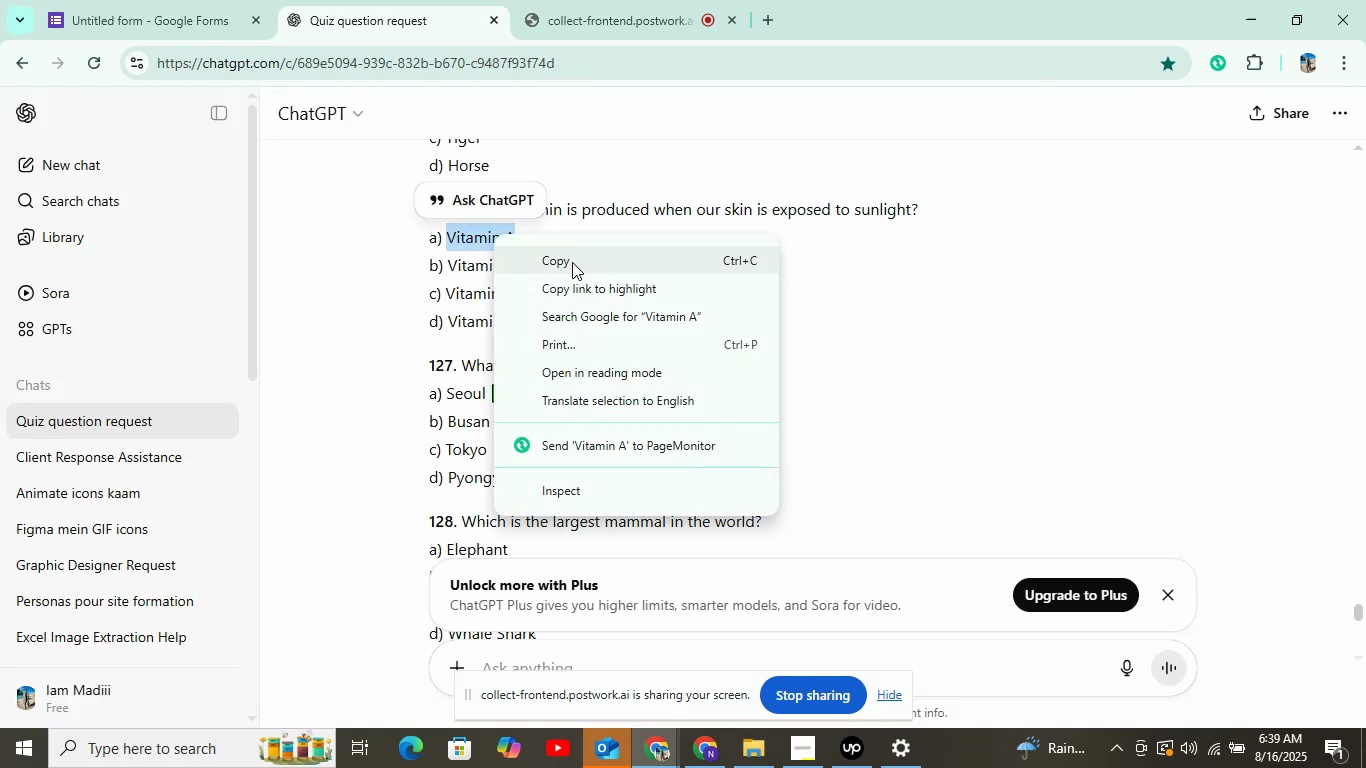 
left_click([572, 262])
 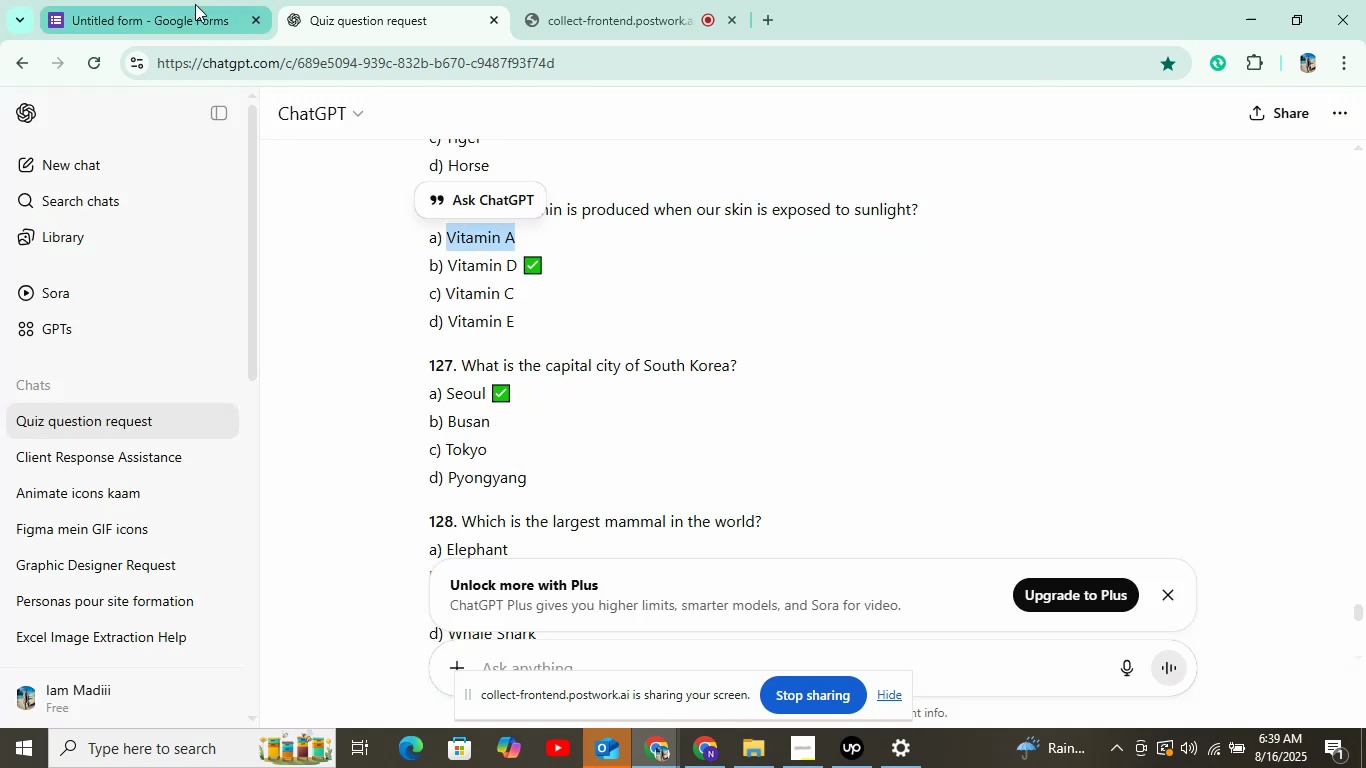 
left_click([195, 4])
 